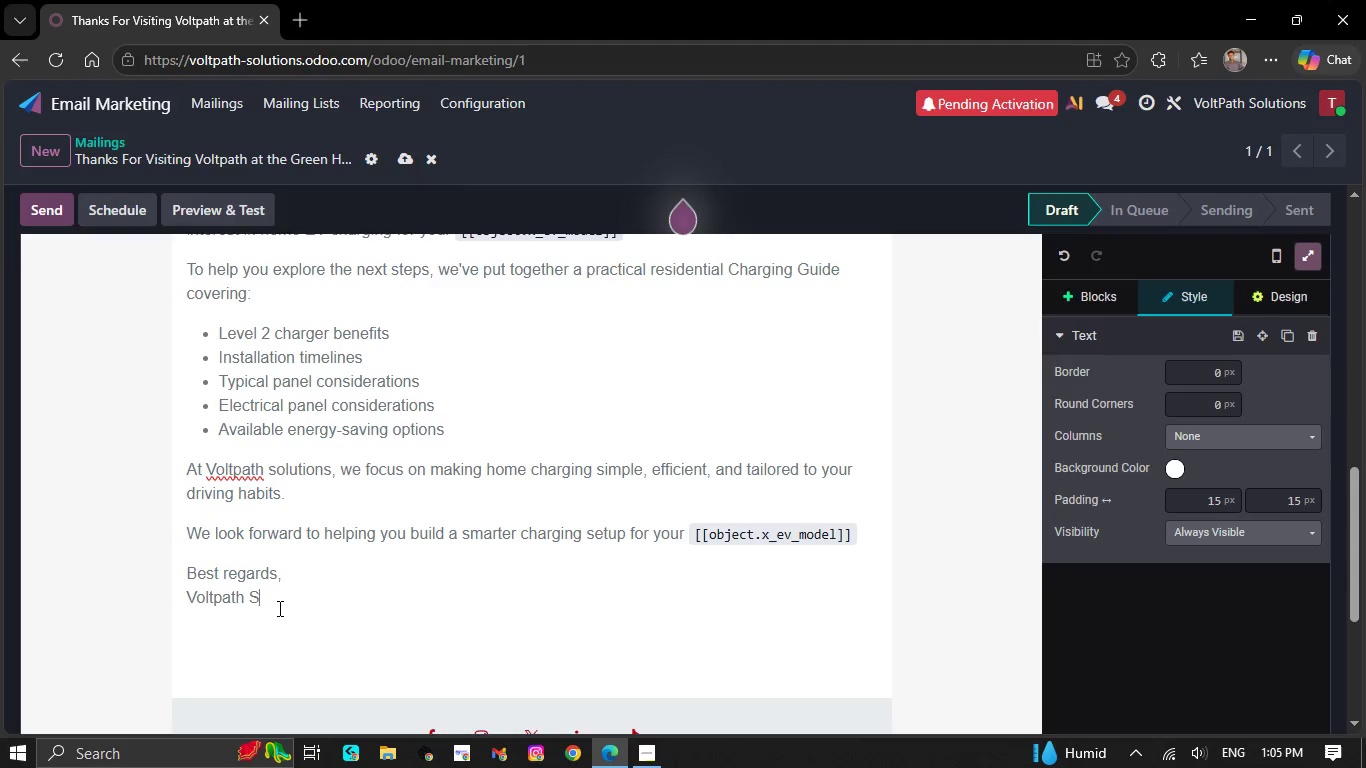 
type(ol)
 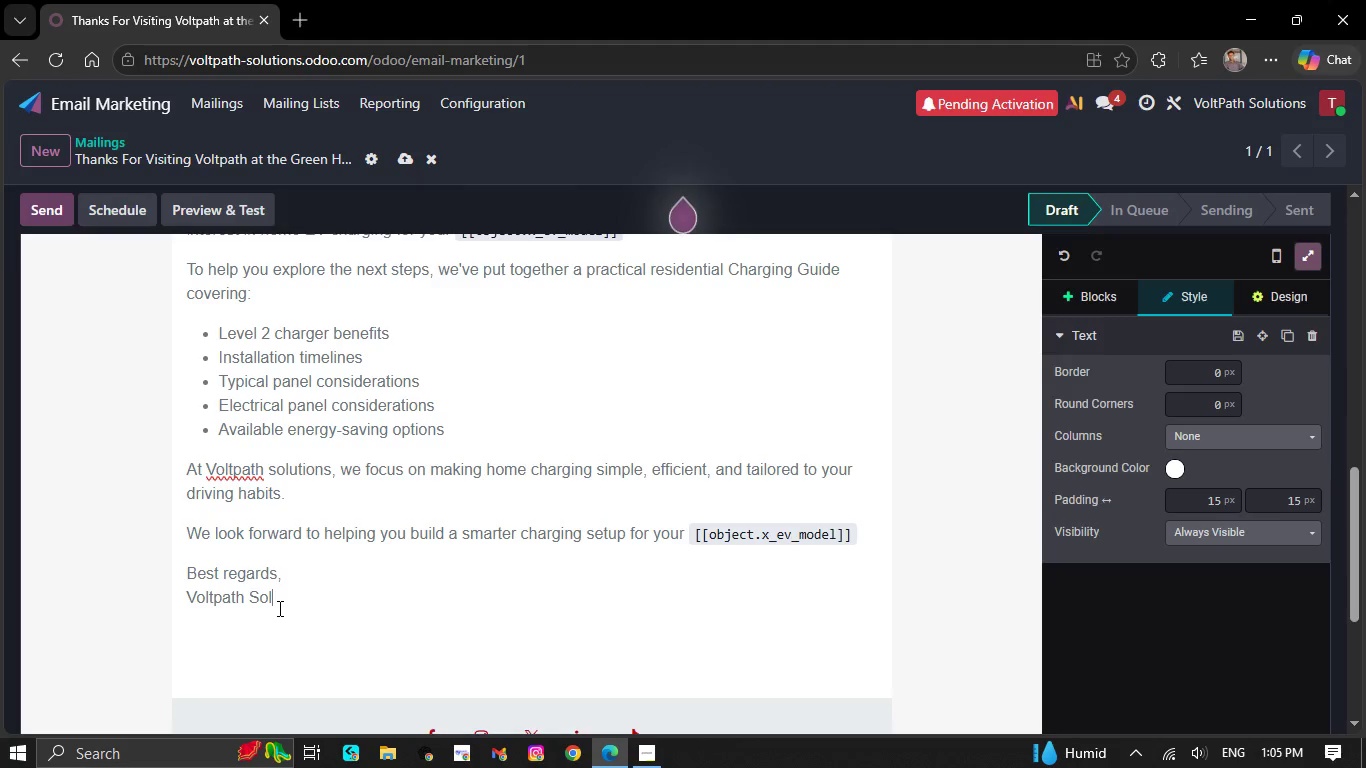 
key(U)
 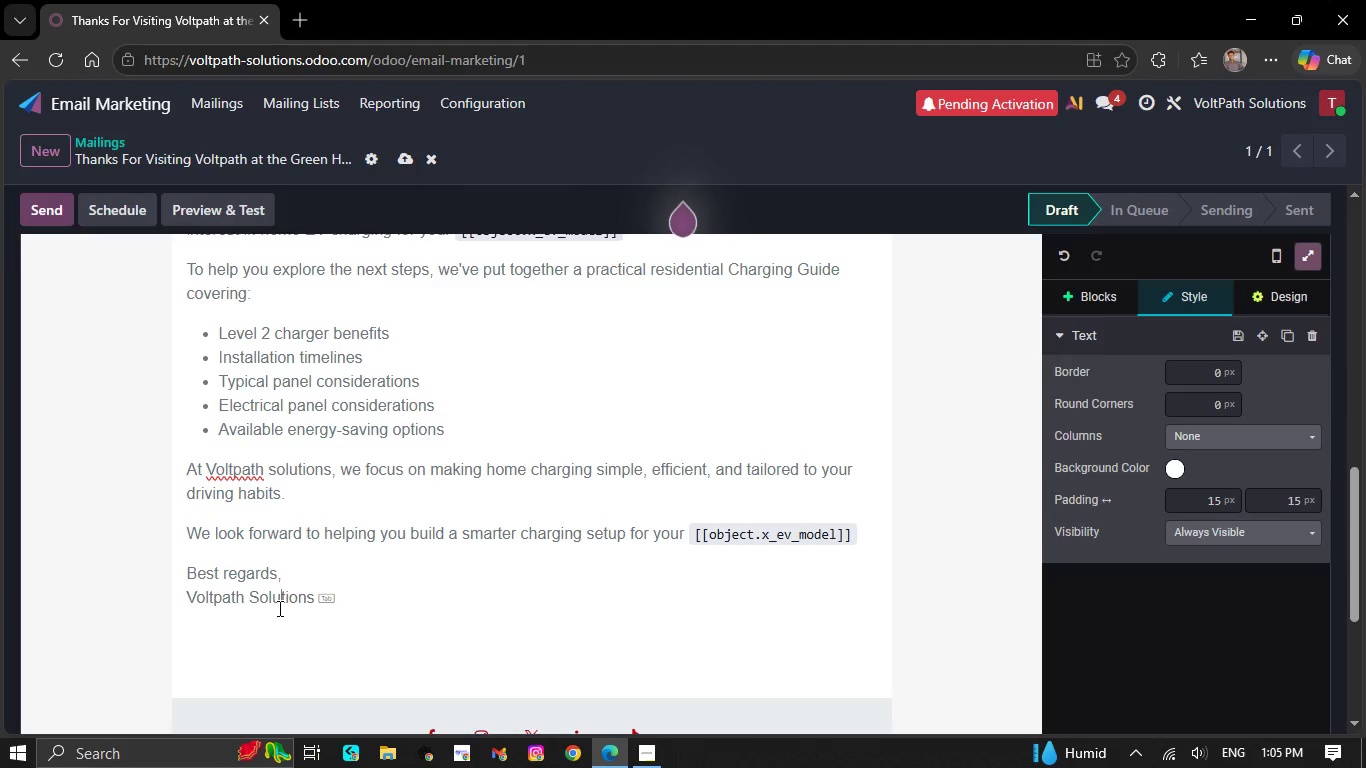 
type(tions)
 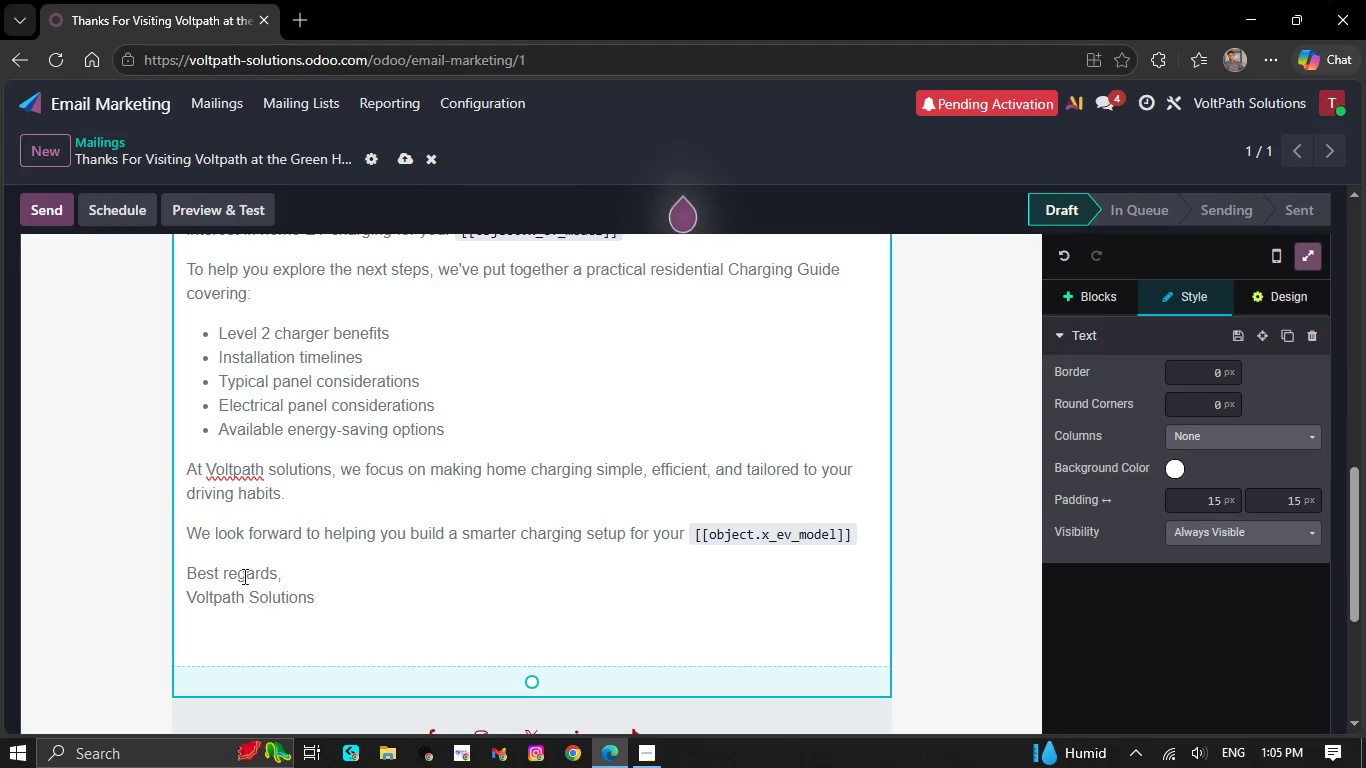 
scroll: coordinate [466, 507], scroll_direction: up, amount: 8.0
 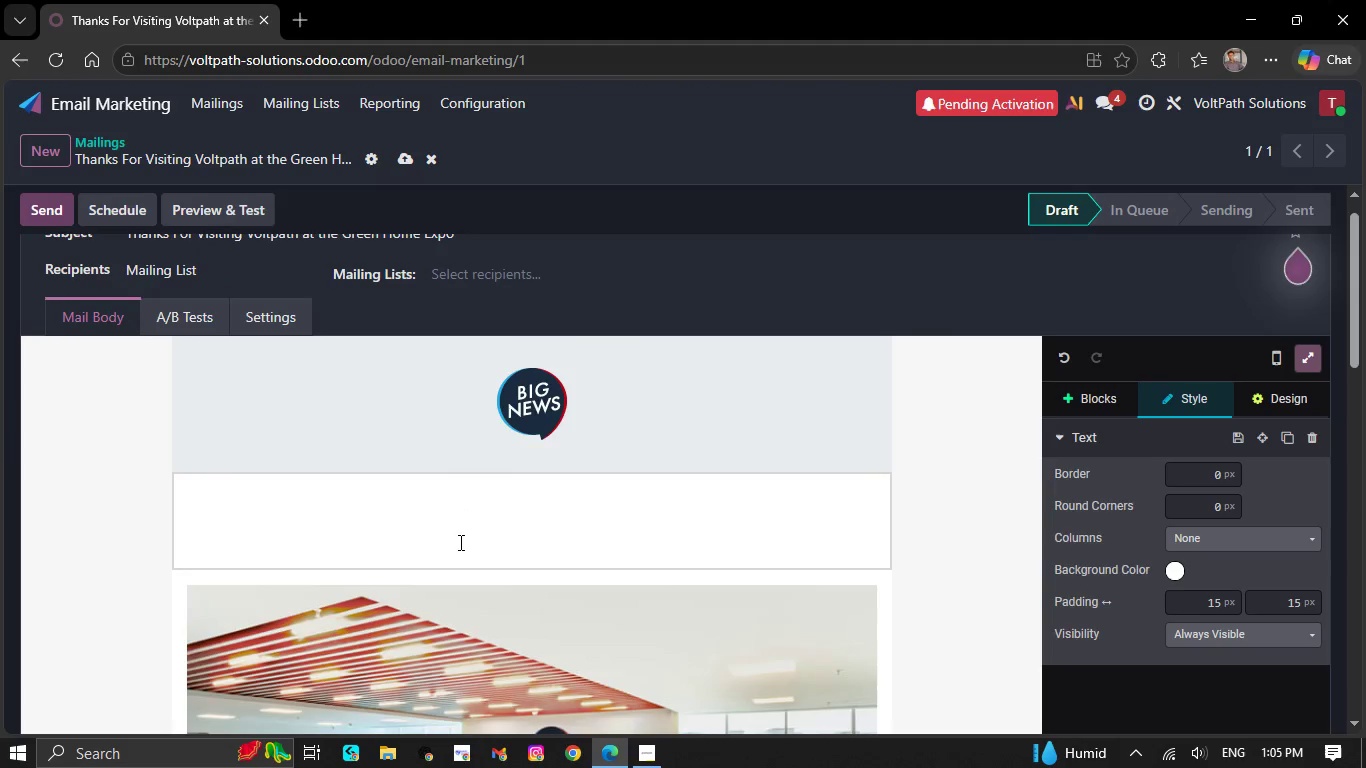 
left_click([459, 543])
 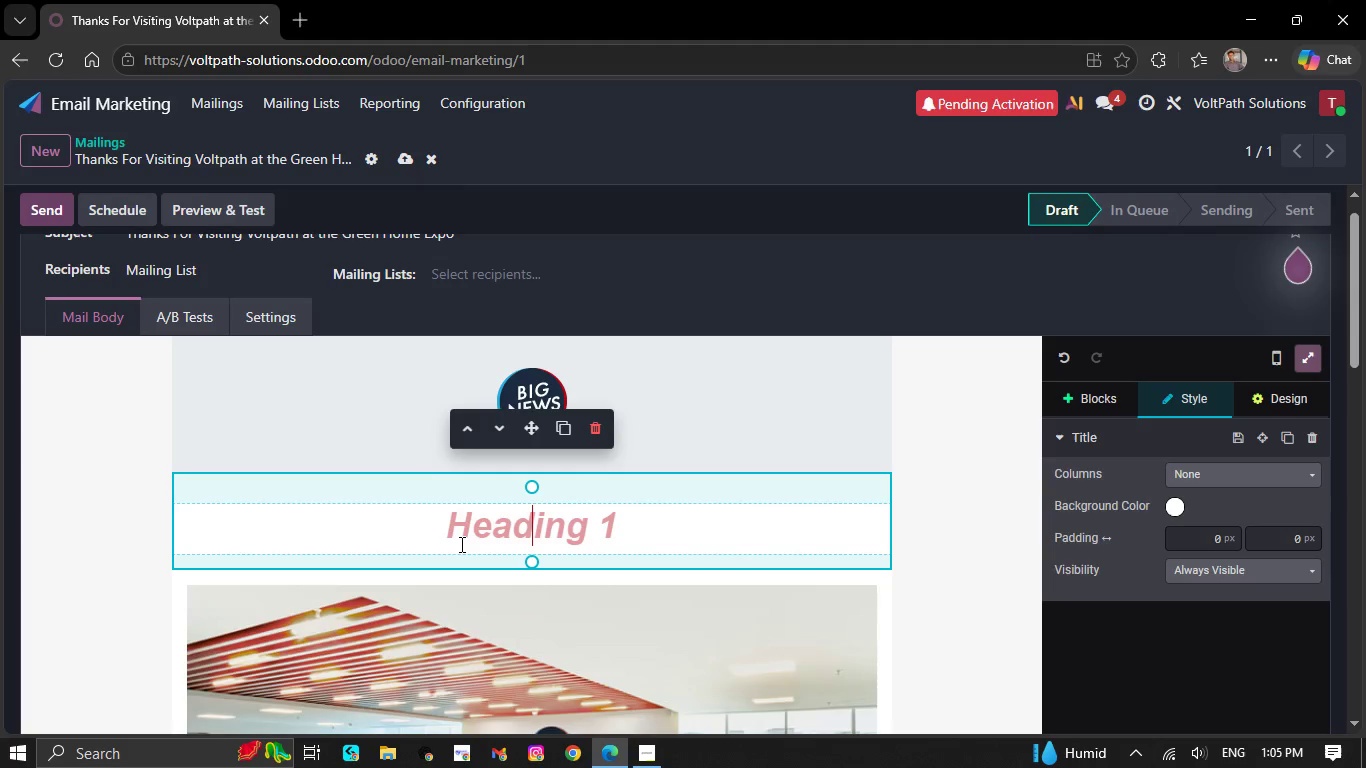 
wait(7.56)
 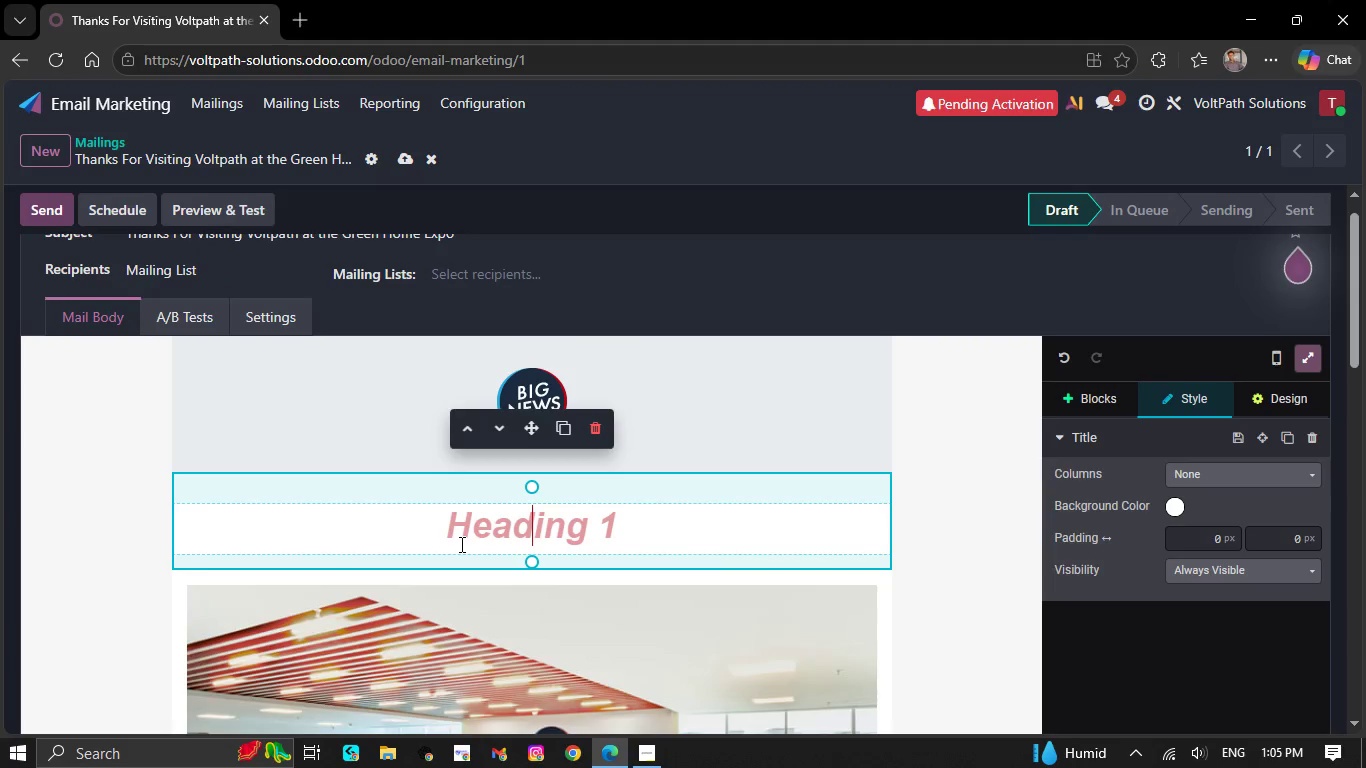 
type(Your Ev)
key(Backspace)
type(V home charging guide is ready)
 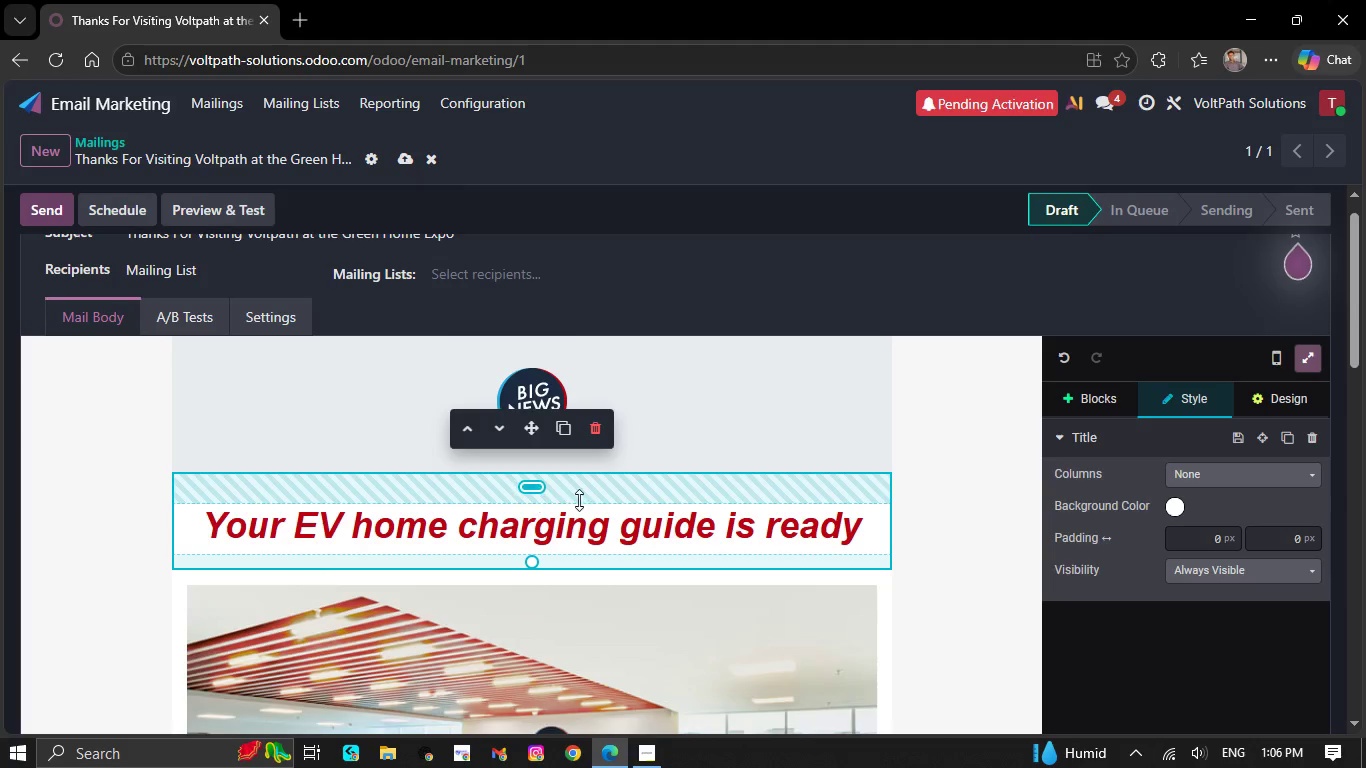 
left_click([698, 399])
 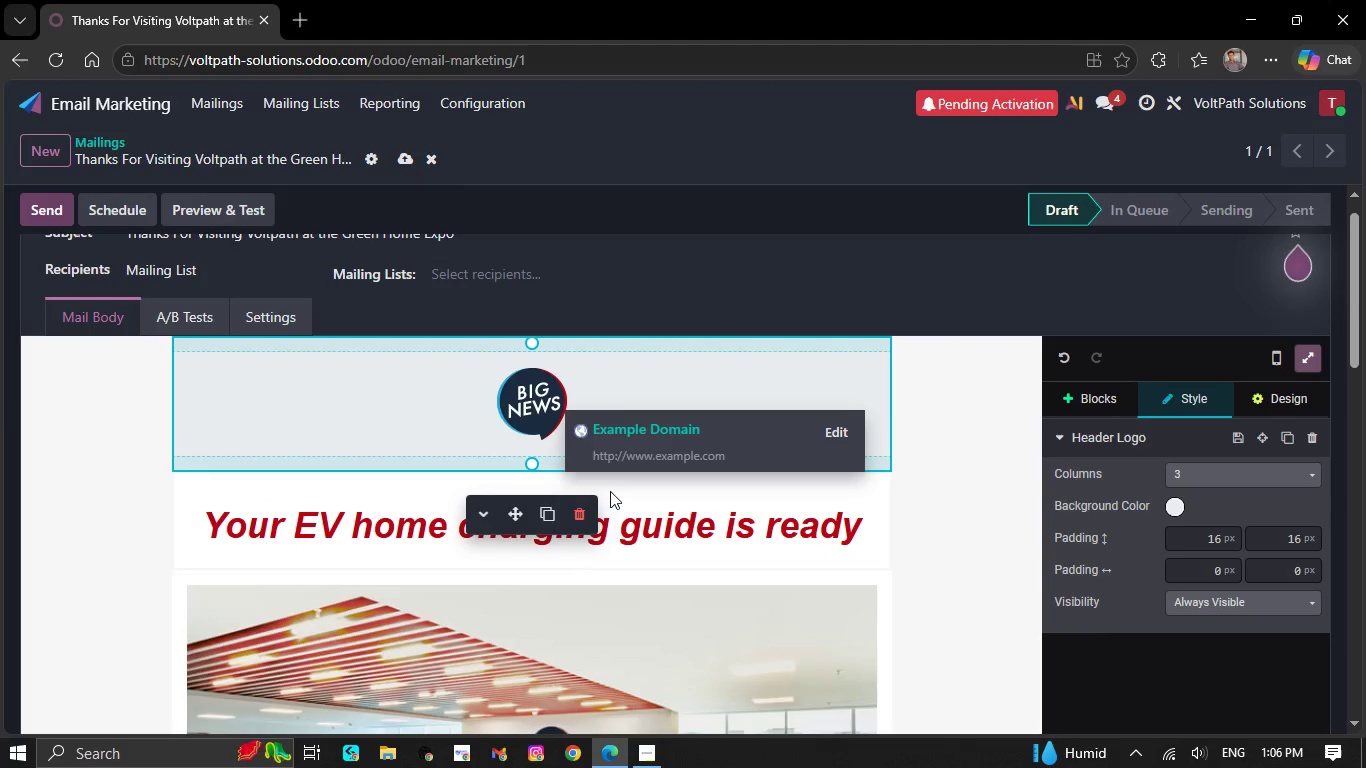 
left_click([589, 510])
 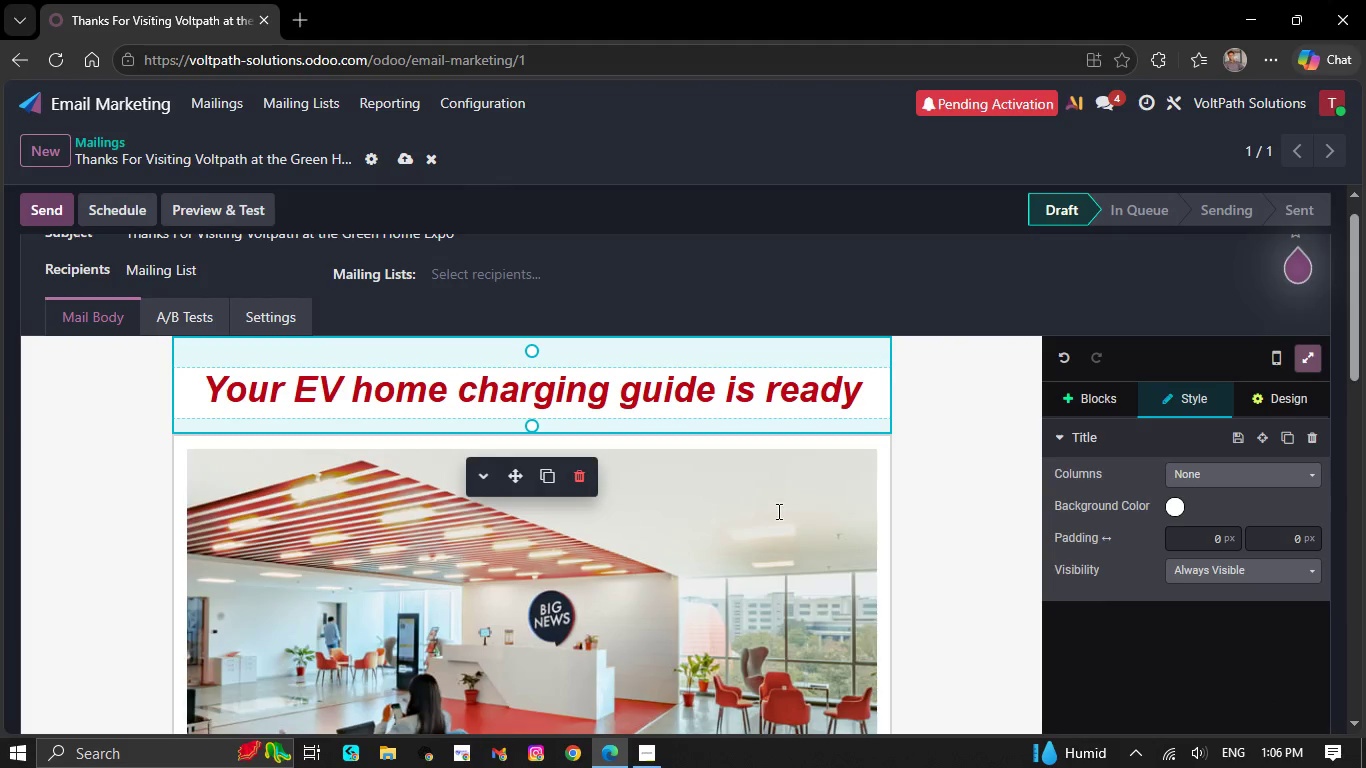 
scroll: coordinate [680, 581], scroll_direction: down, amount: 7.0
 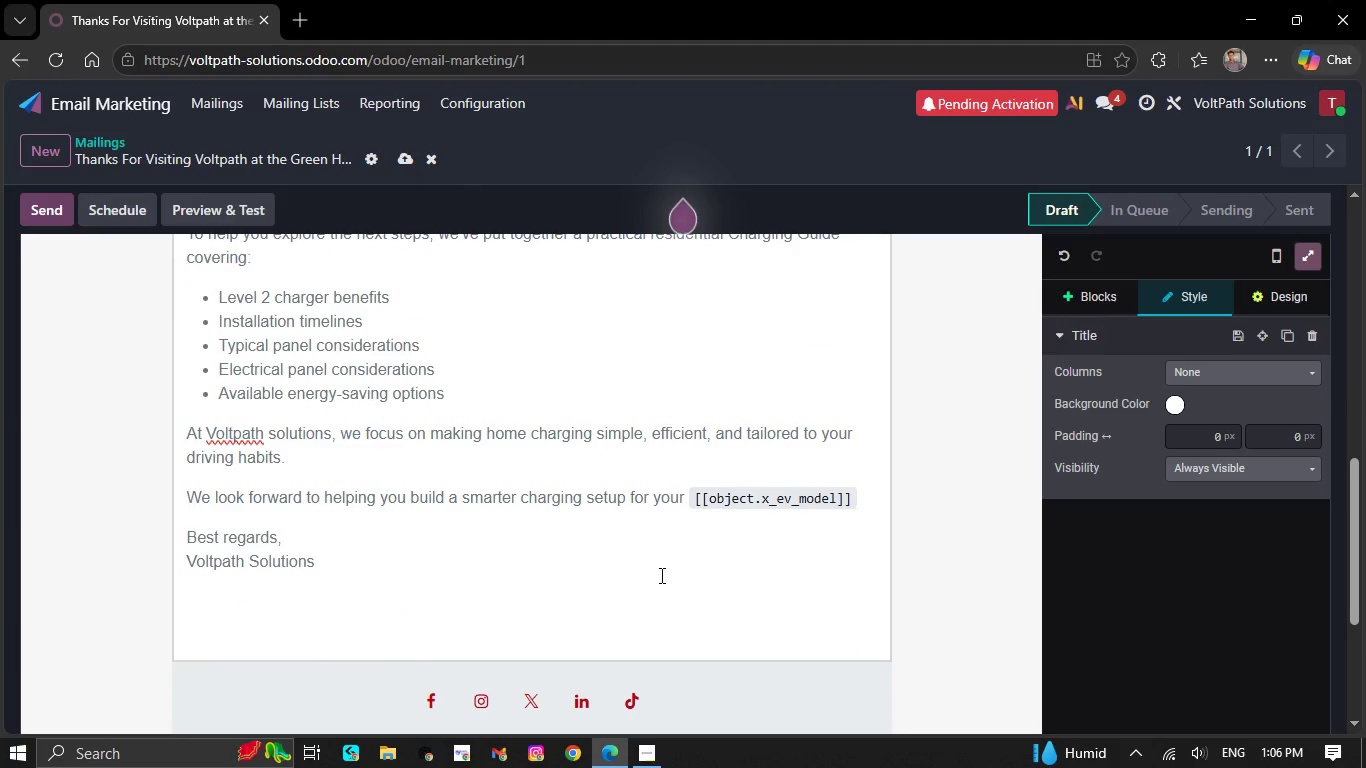 
scroll: coordinate [660, 575], scroll_direction: none, amount: 0.0
 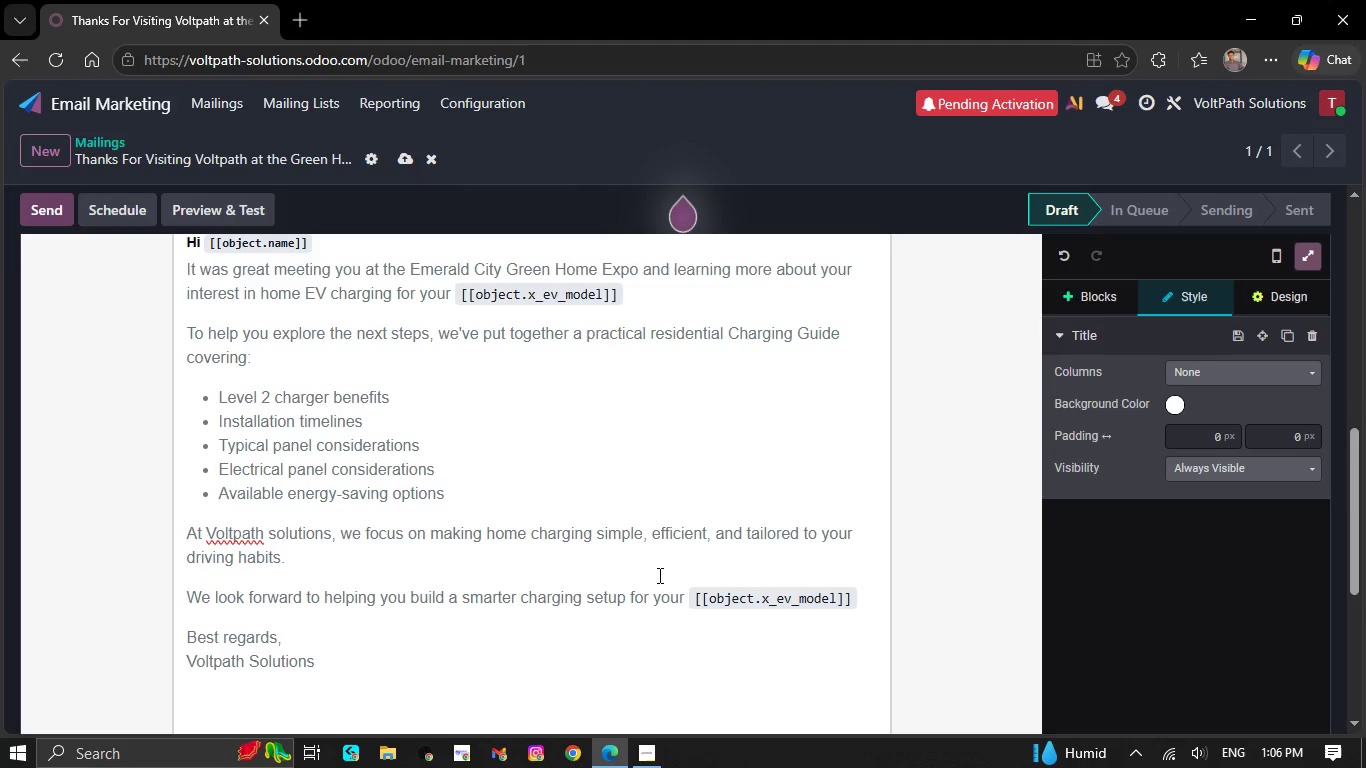 
scroll: coordinate [624, 567], scroll_direction: up, amount: 2.0
 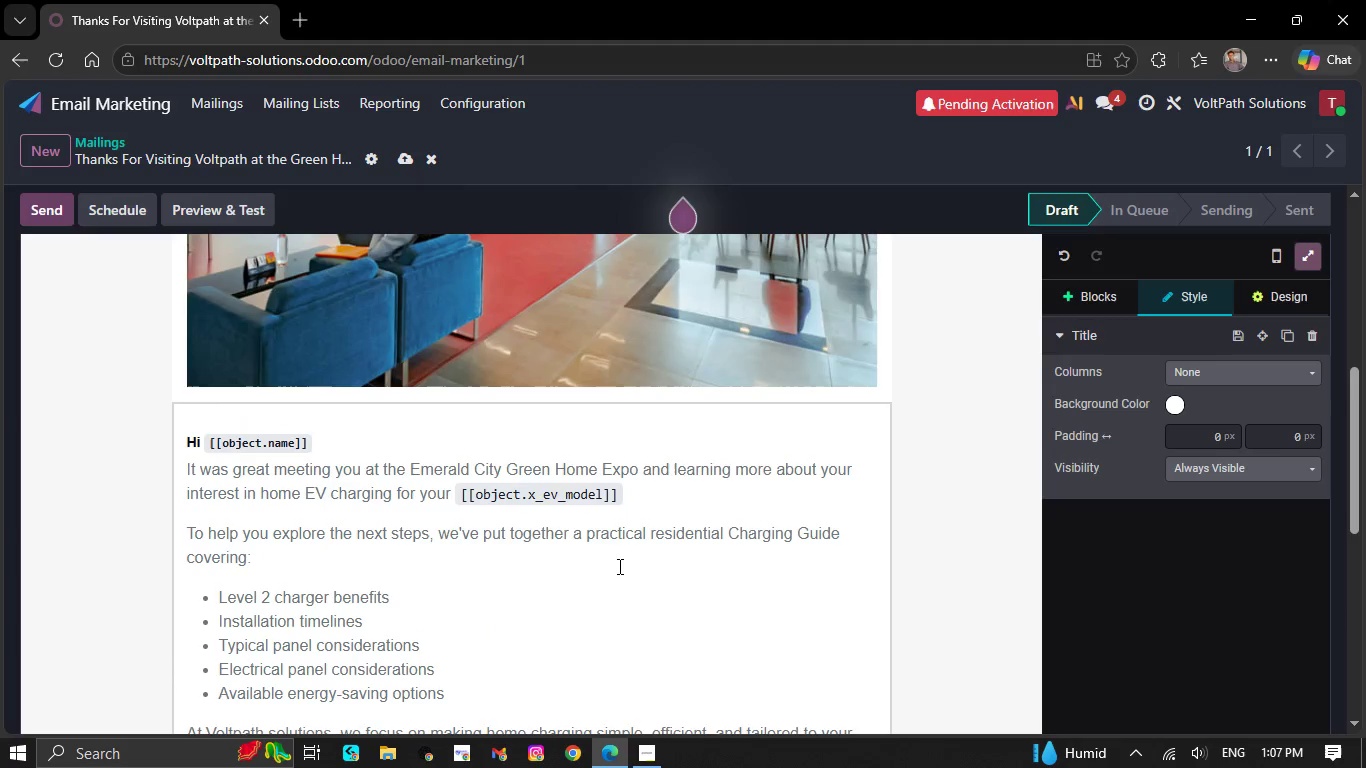 
scroll: coordinate [616, 566], scroll_direction: down, amount: 2.0
 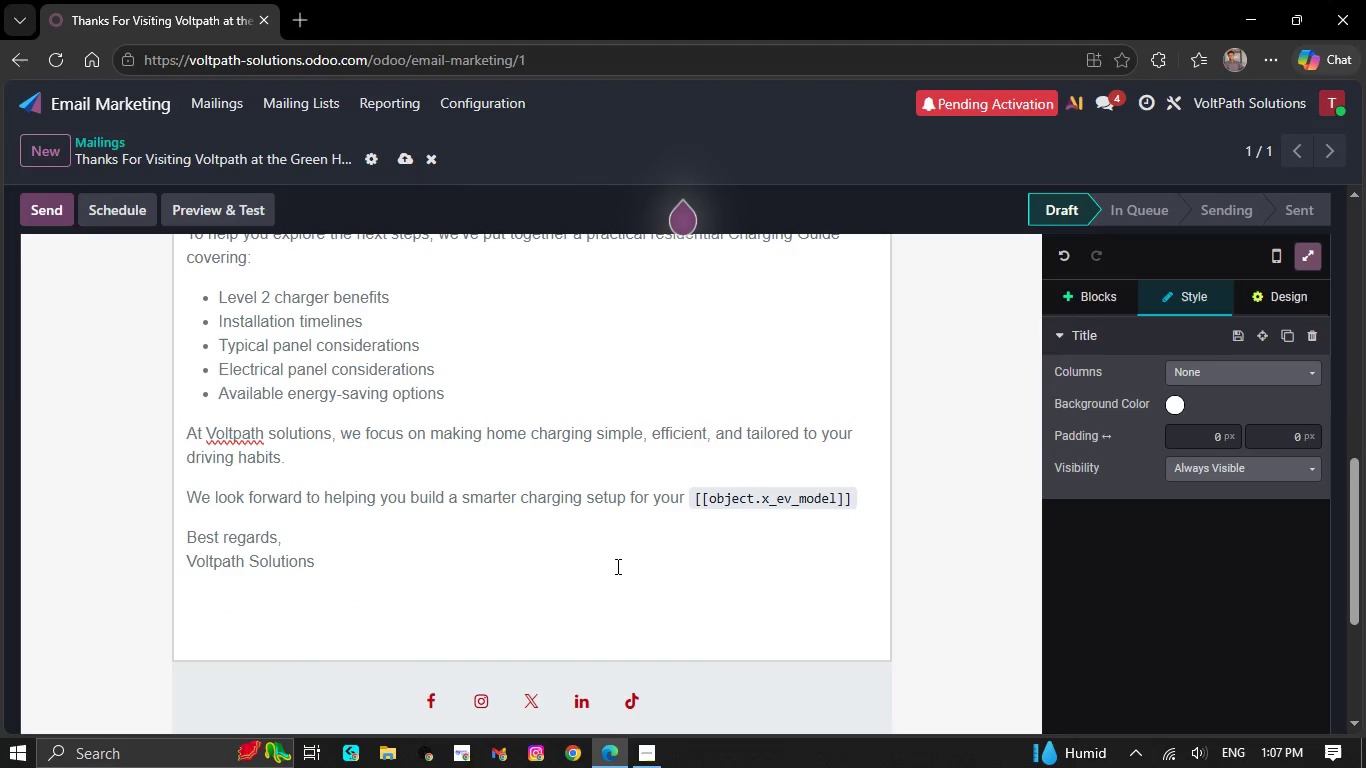 
left_click([526, 621])
 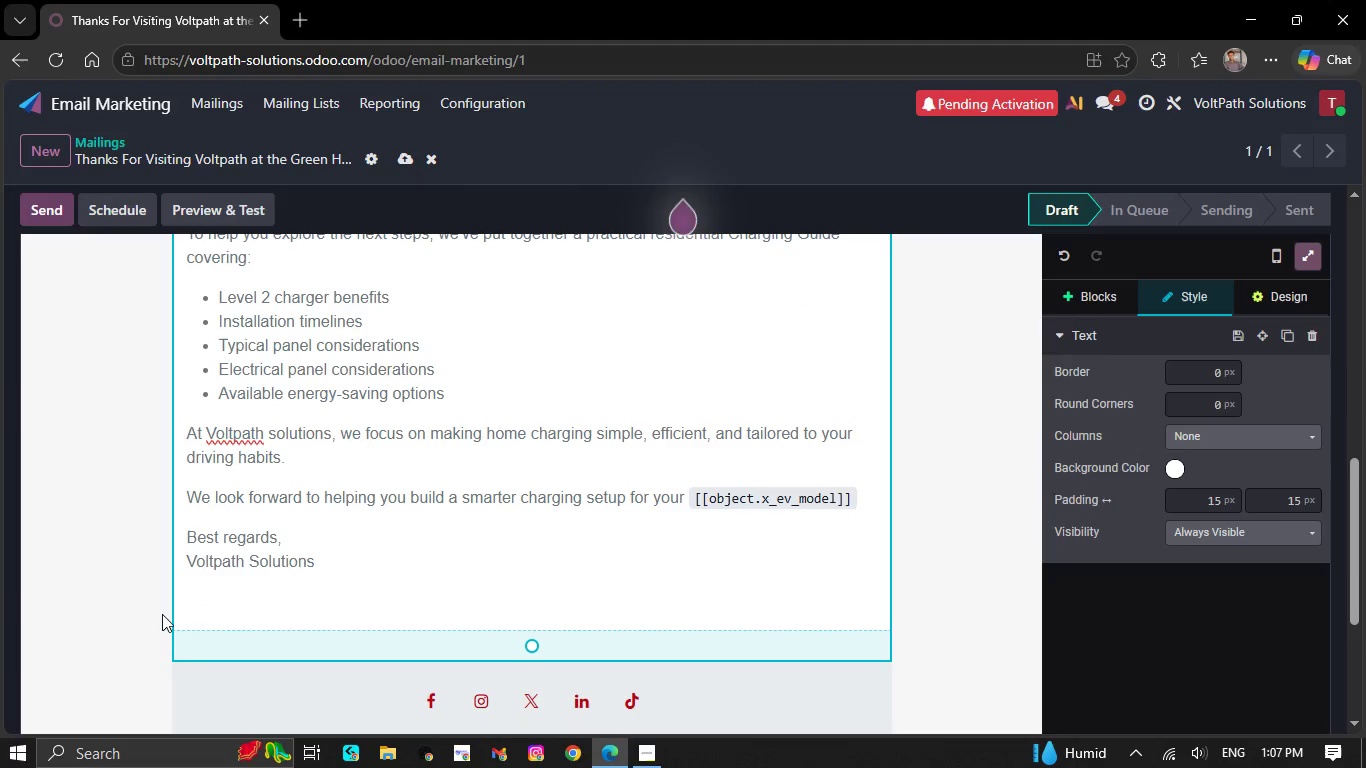 
left_click([224, 608])
 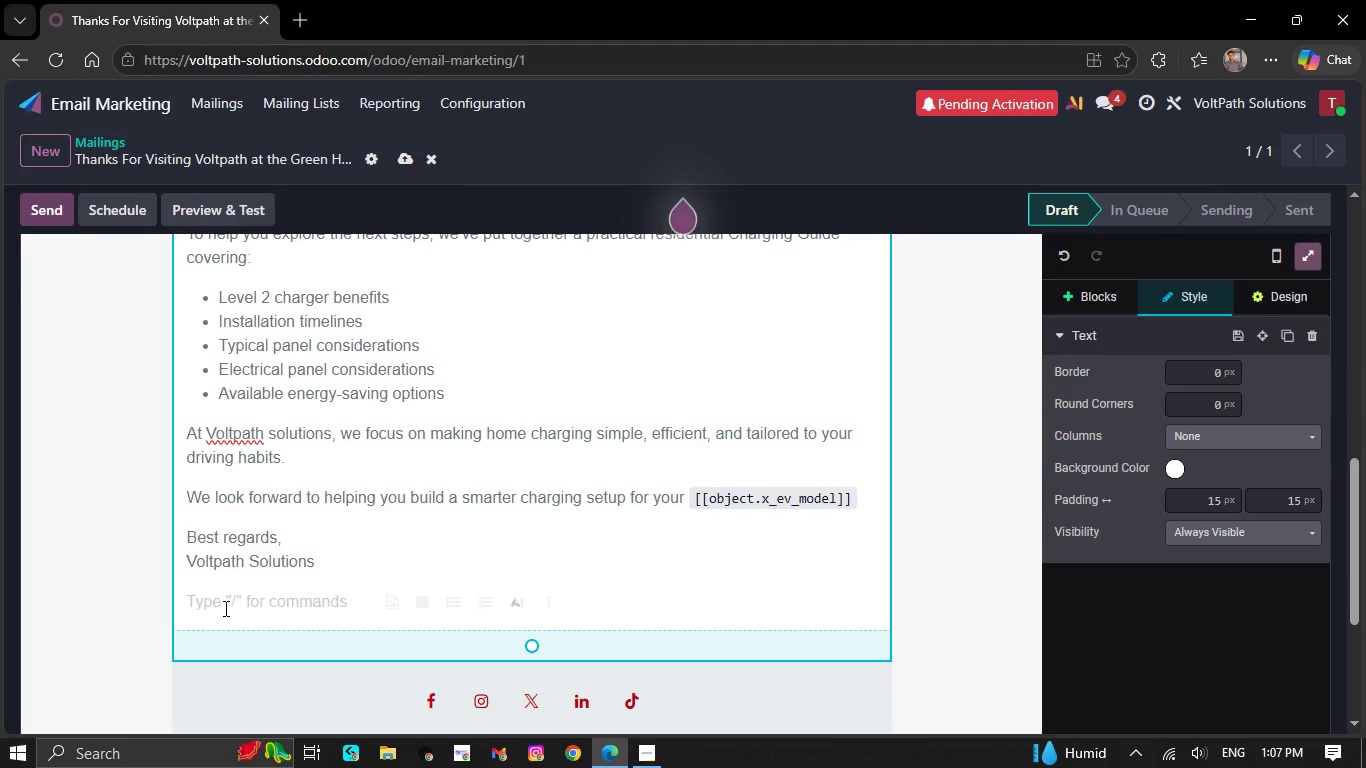 
key(Backspace)
 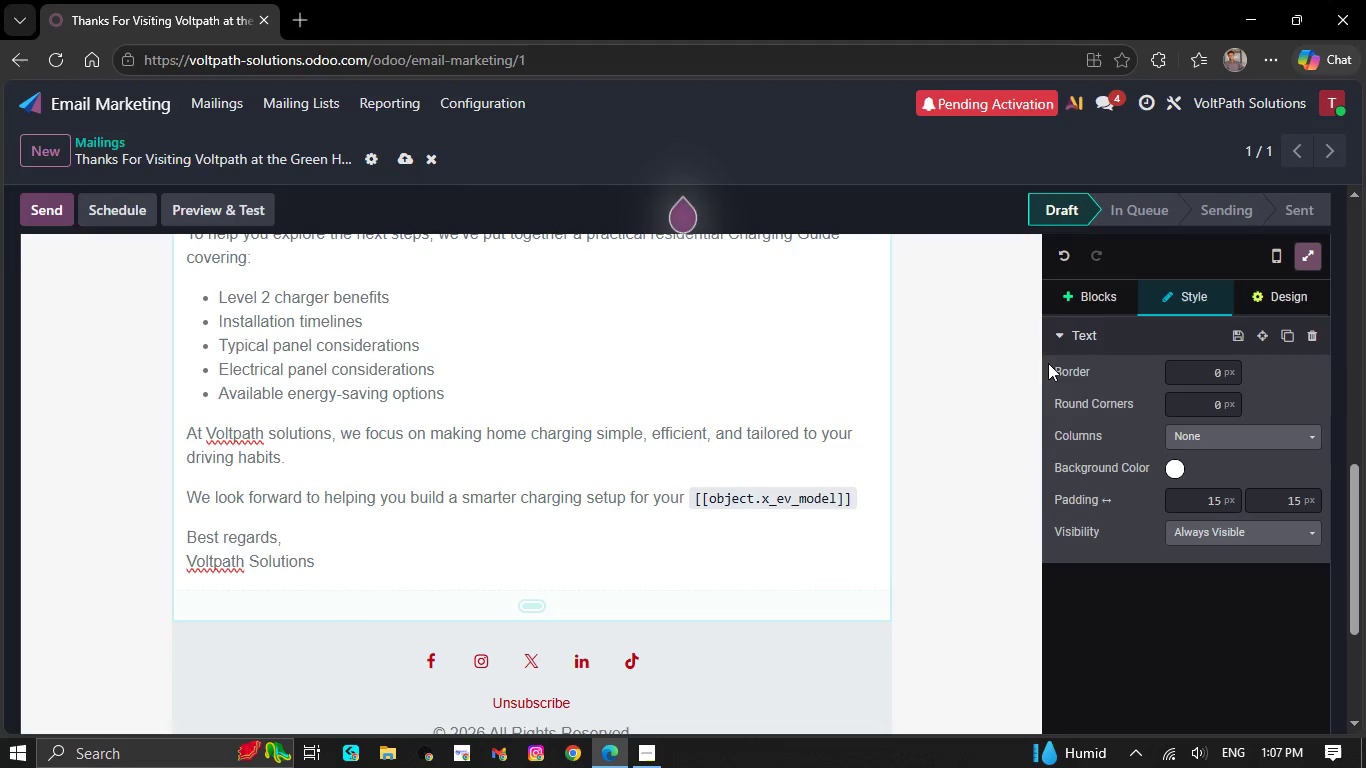 
left_click([1117, 292])
 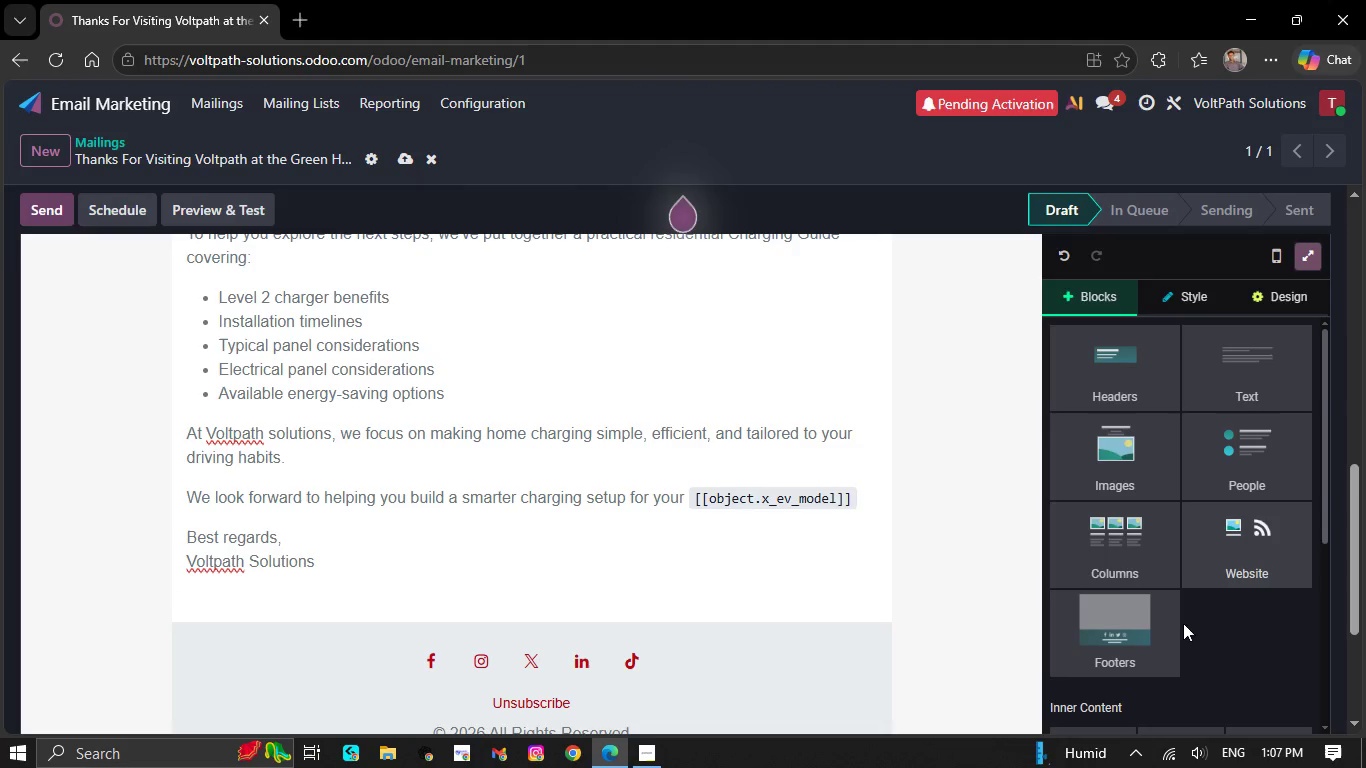 
scroll: coordinate [1170, 589], scroll_direction: down, amount: 10.0
 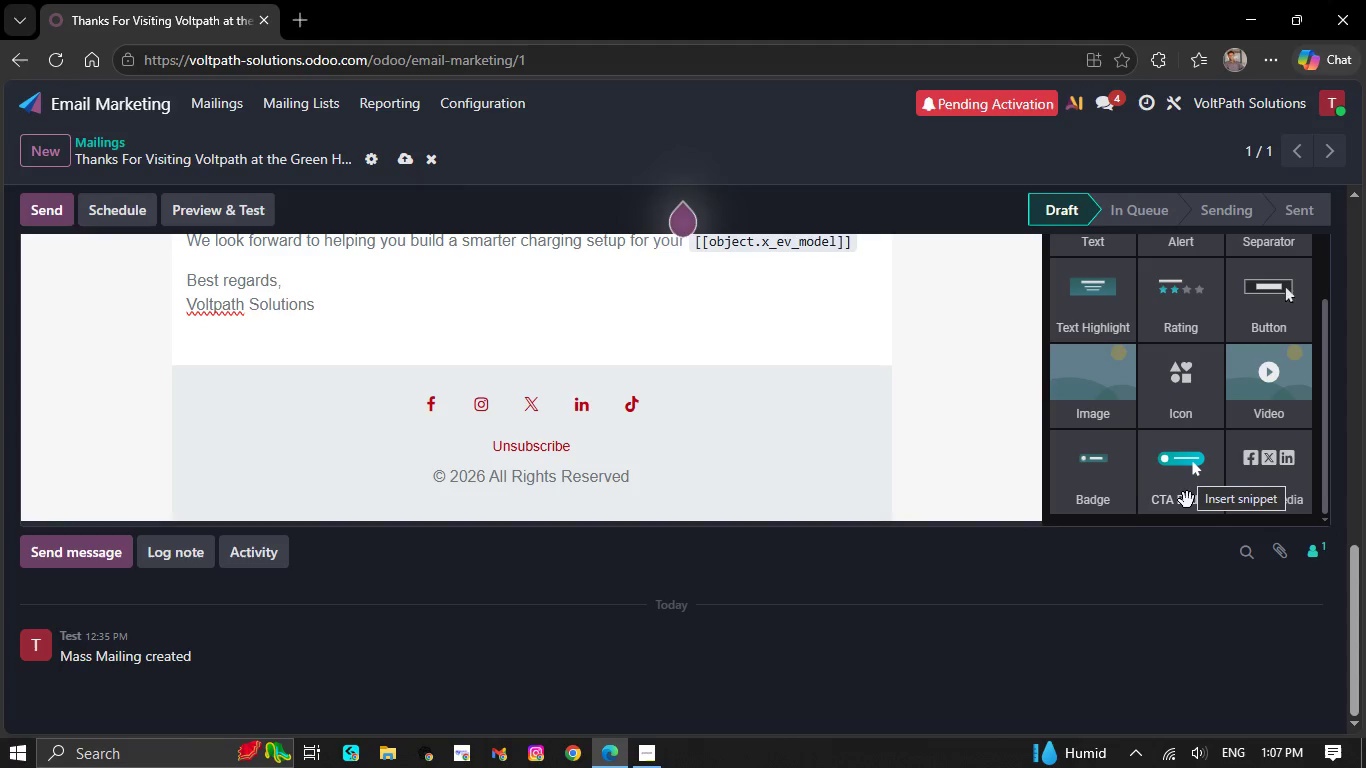 
left_click_drag(start_coordinate=[1185, 500], to_coordinate=[648, 313])
 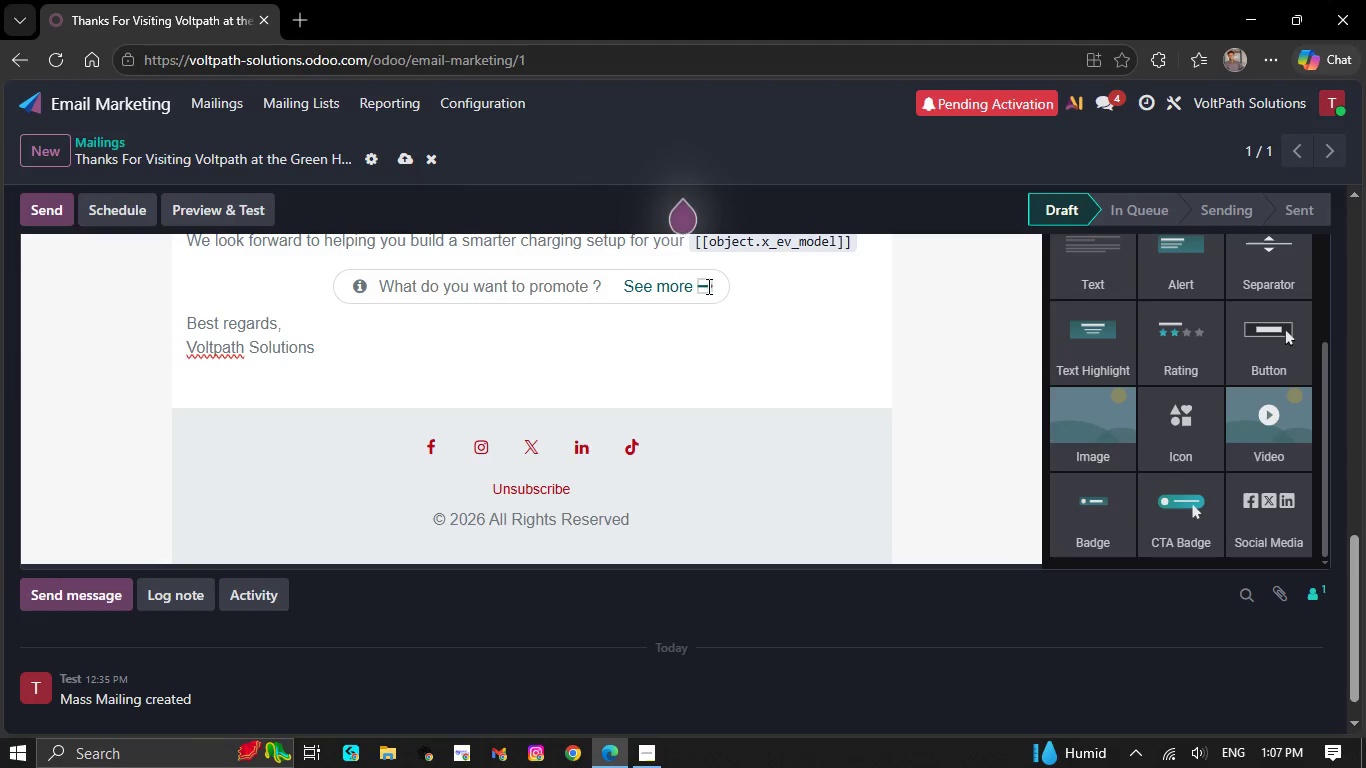 
left_click([691, 292])
 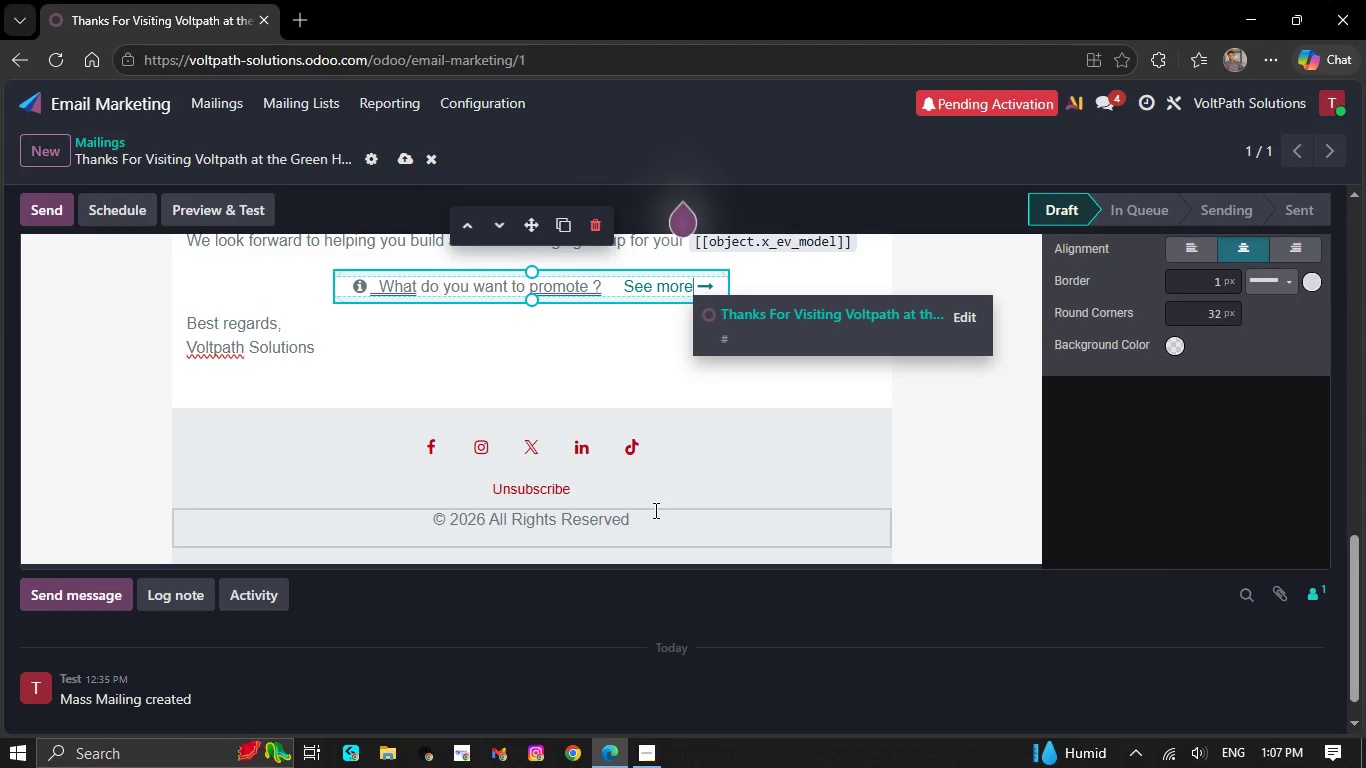 
key(Backspace)
 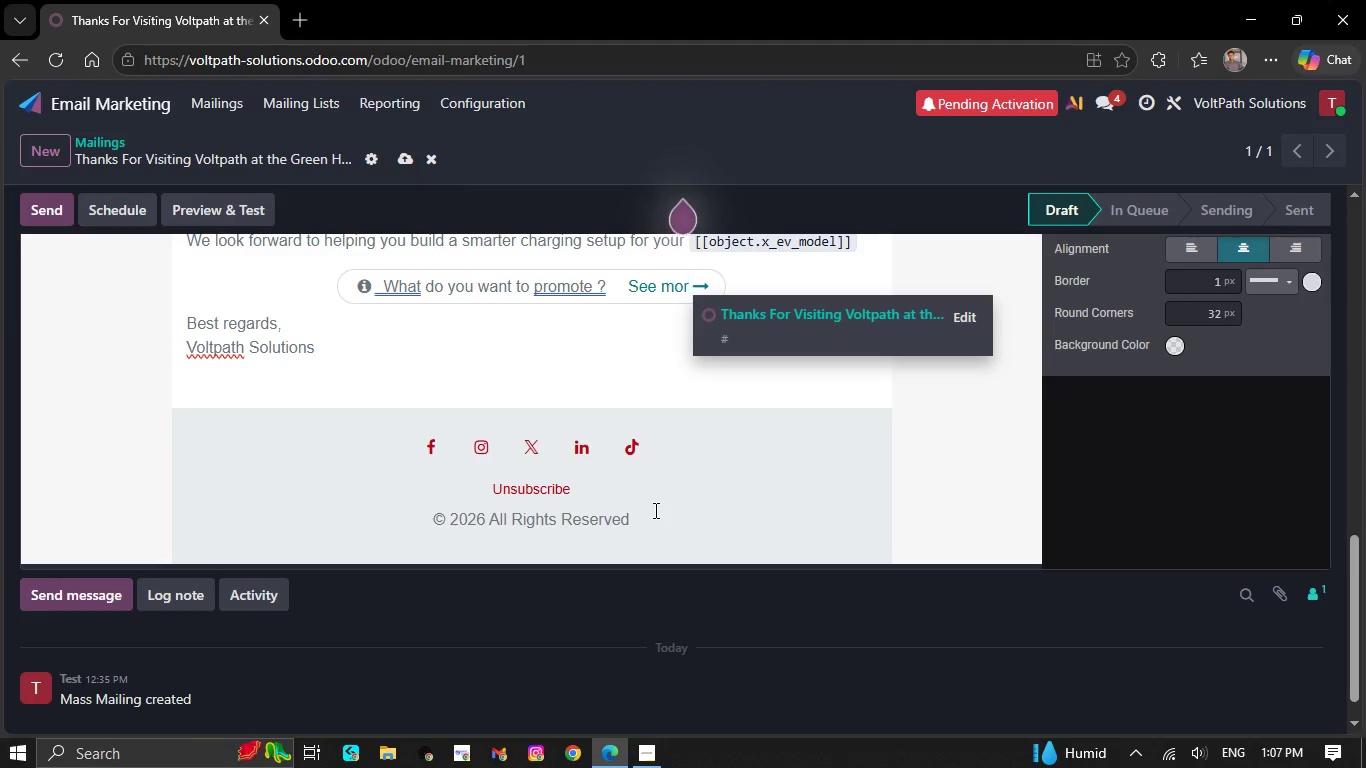 
key(Backspace)
 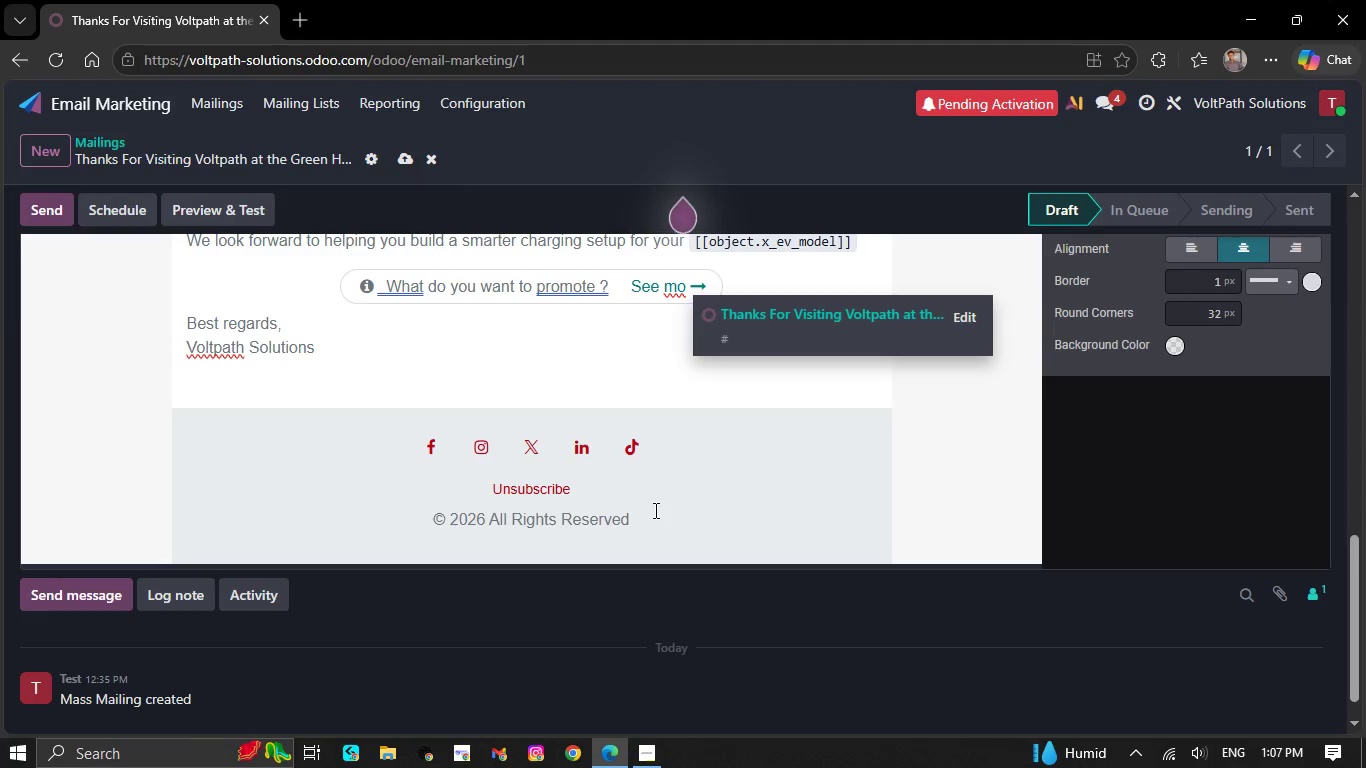 
key(Backspace)
 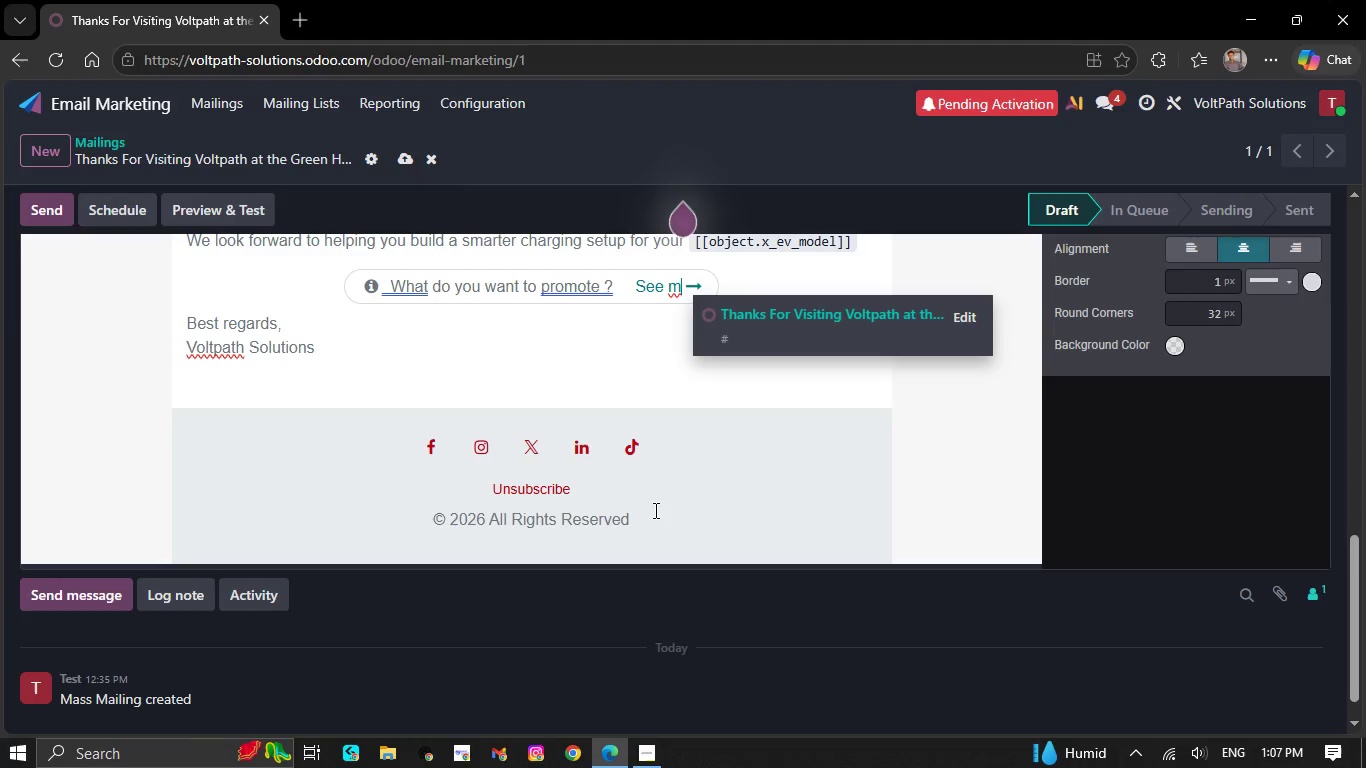 
key(Backspace)
 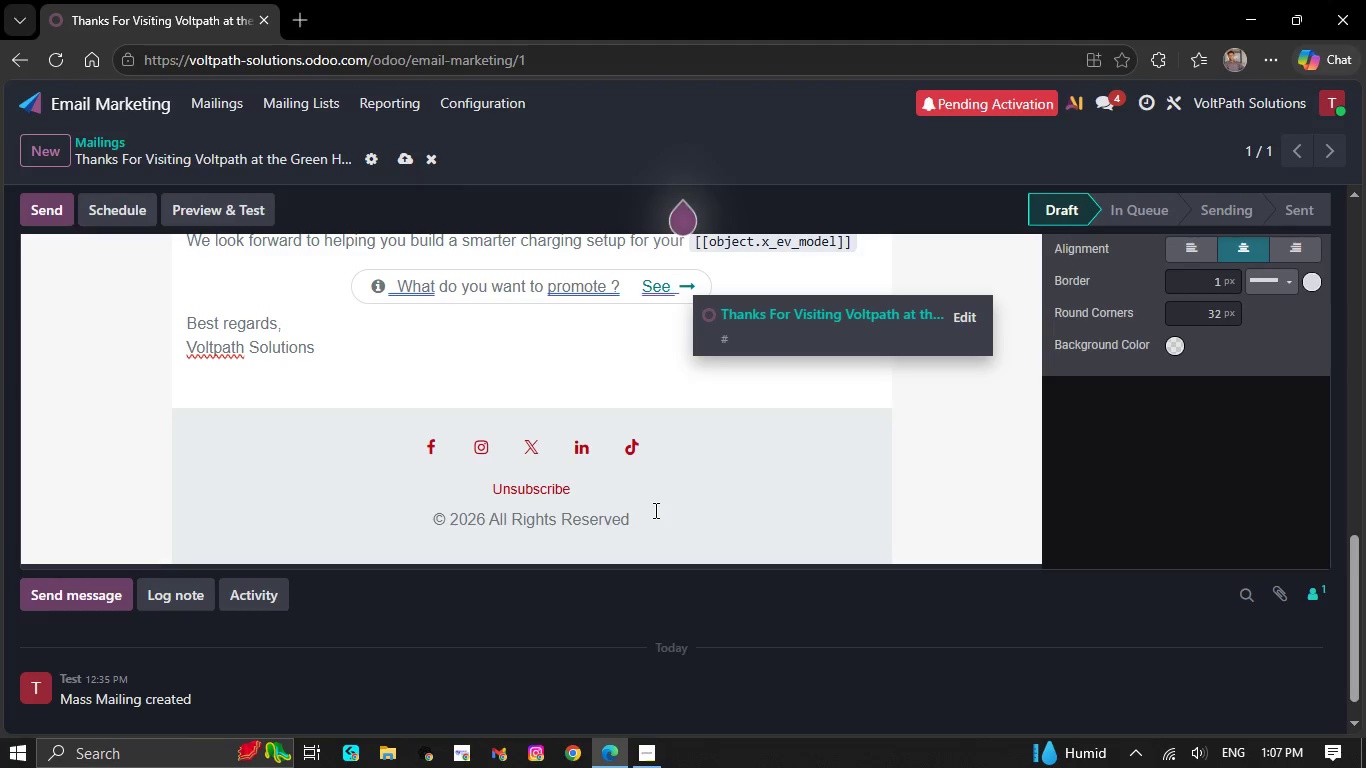 
key(Backspace)
 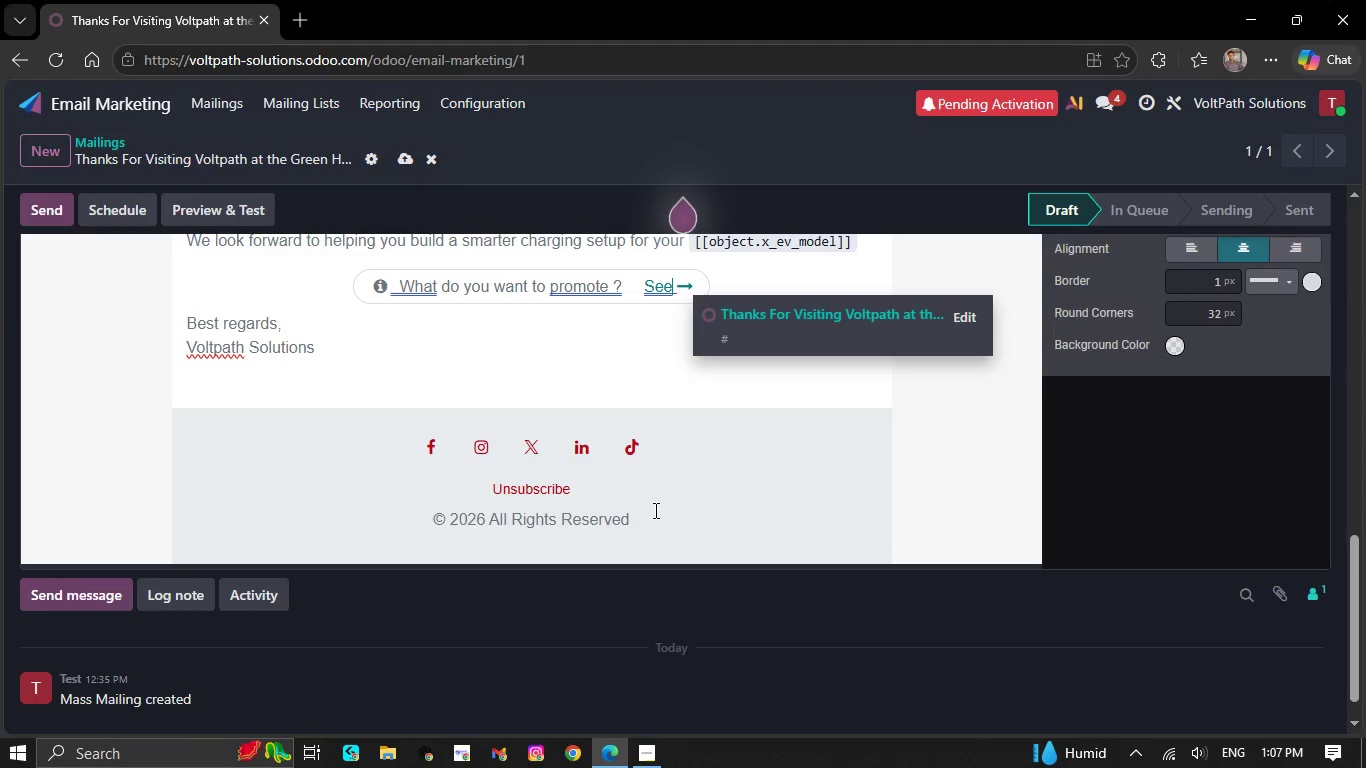 
key(Backspace)
 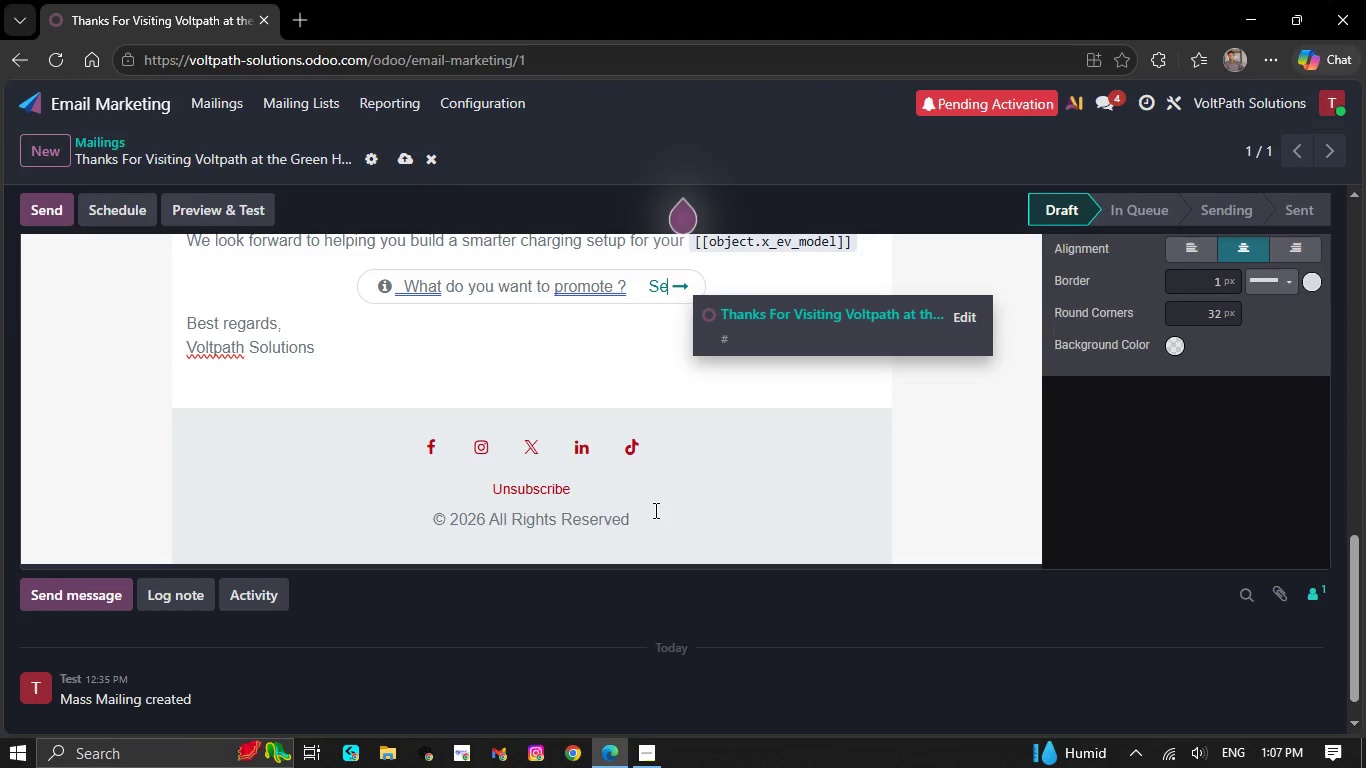 
key(Backspace)
 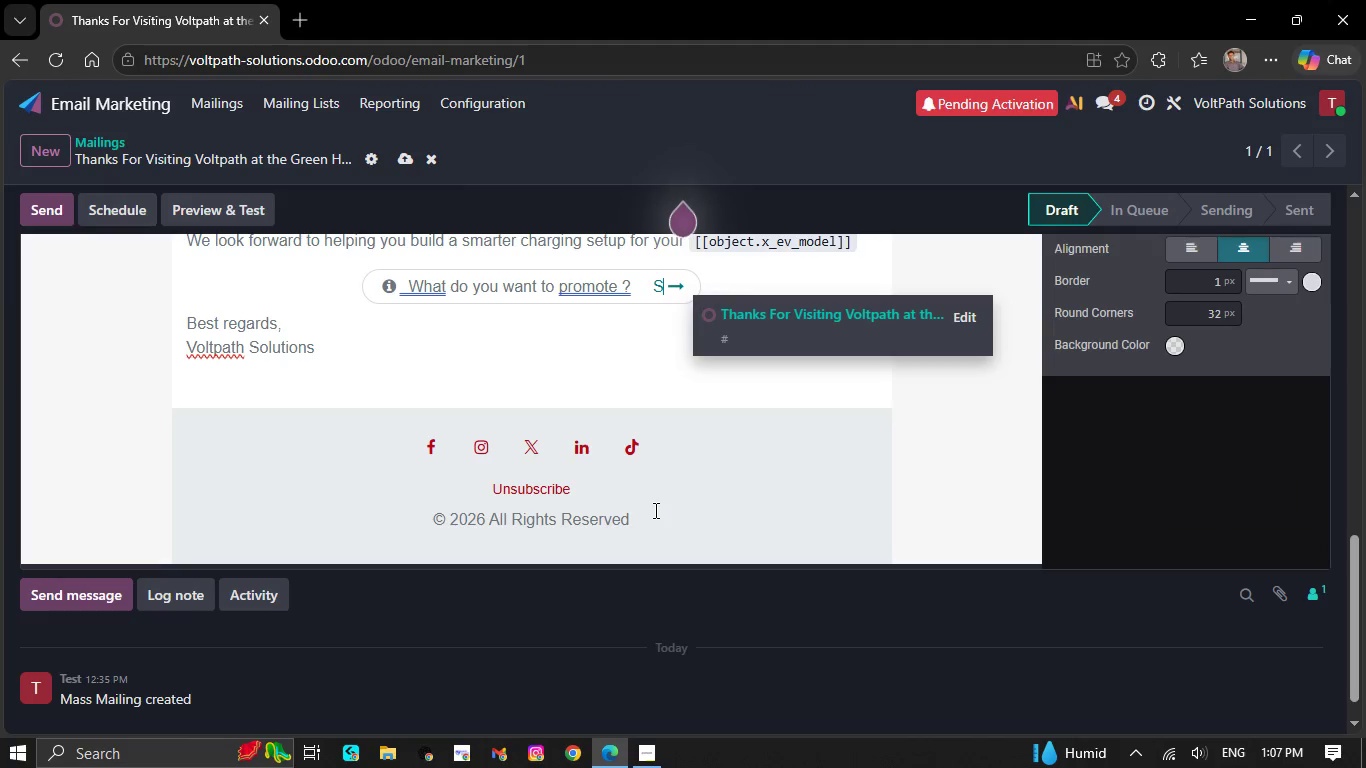 
key(Backspace)
 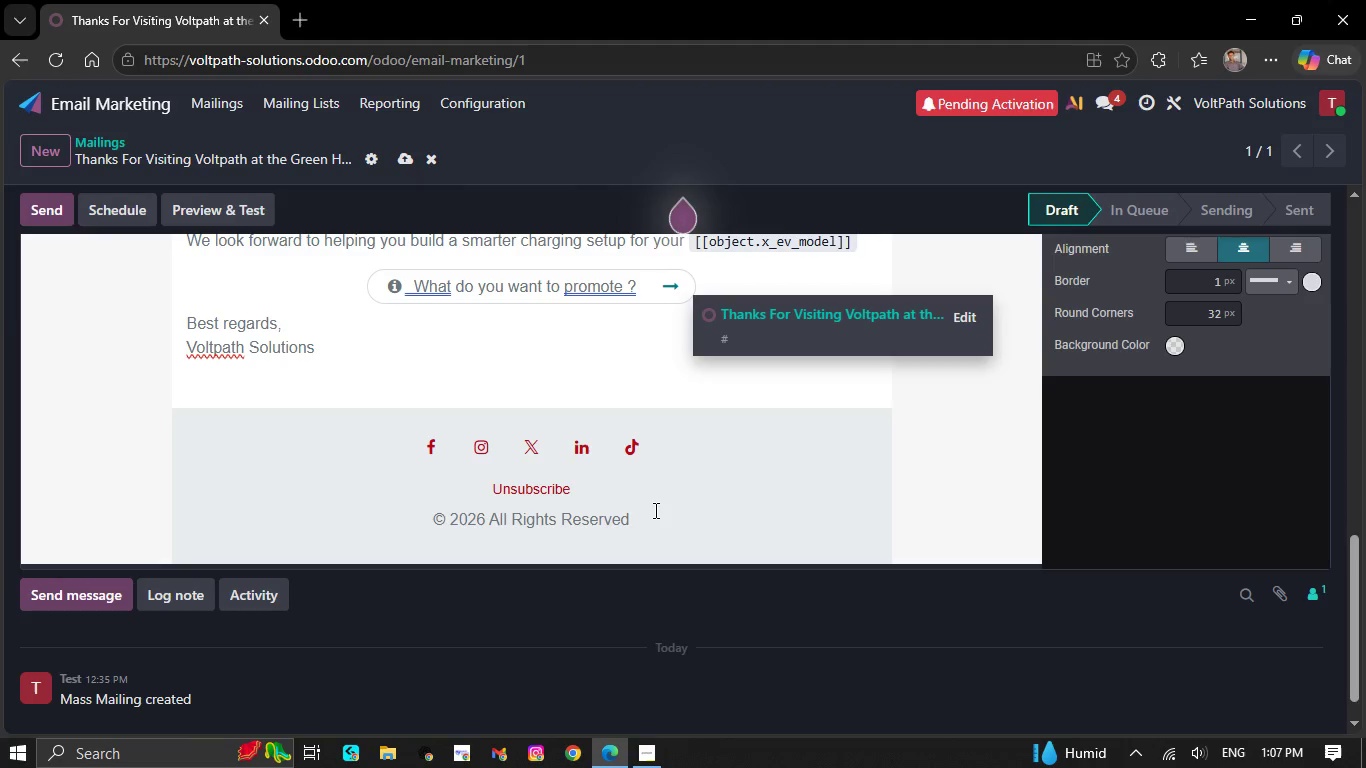 
key(ArrowLeft)
 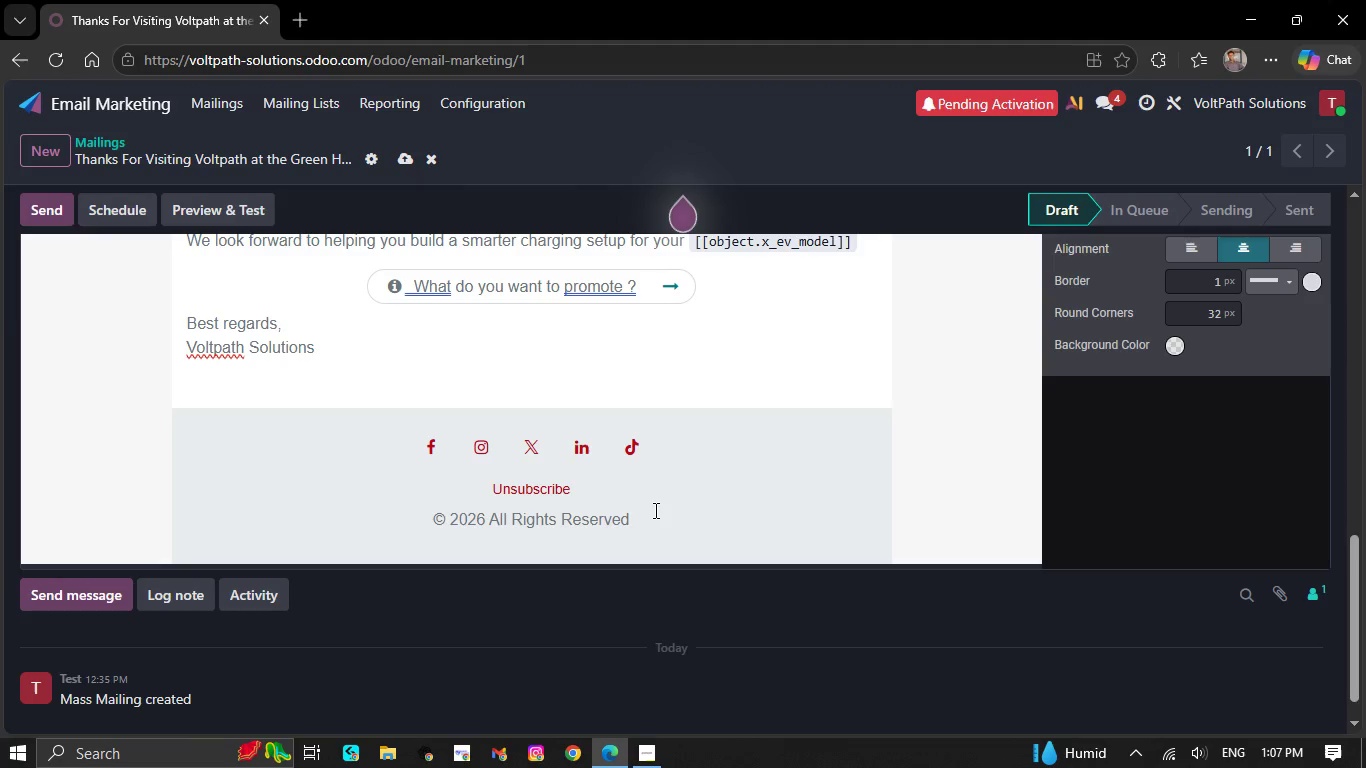 
key(ArrowLeft)
 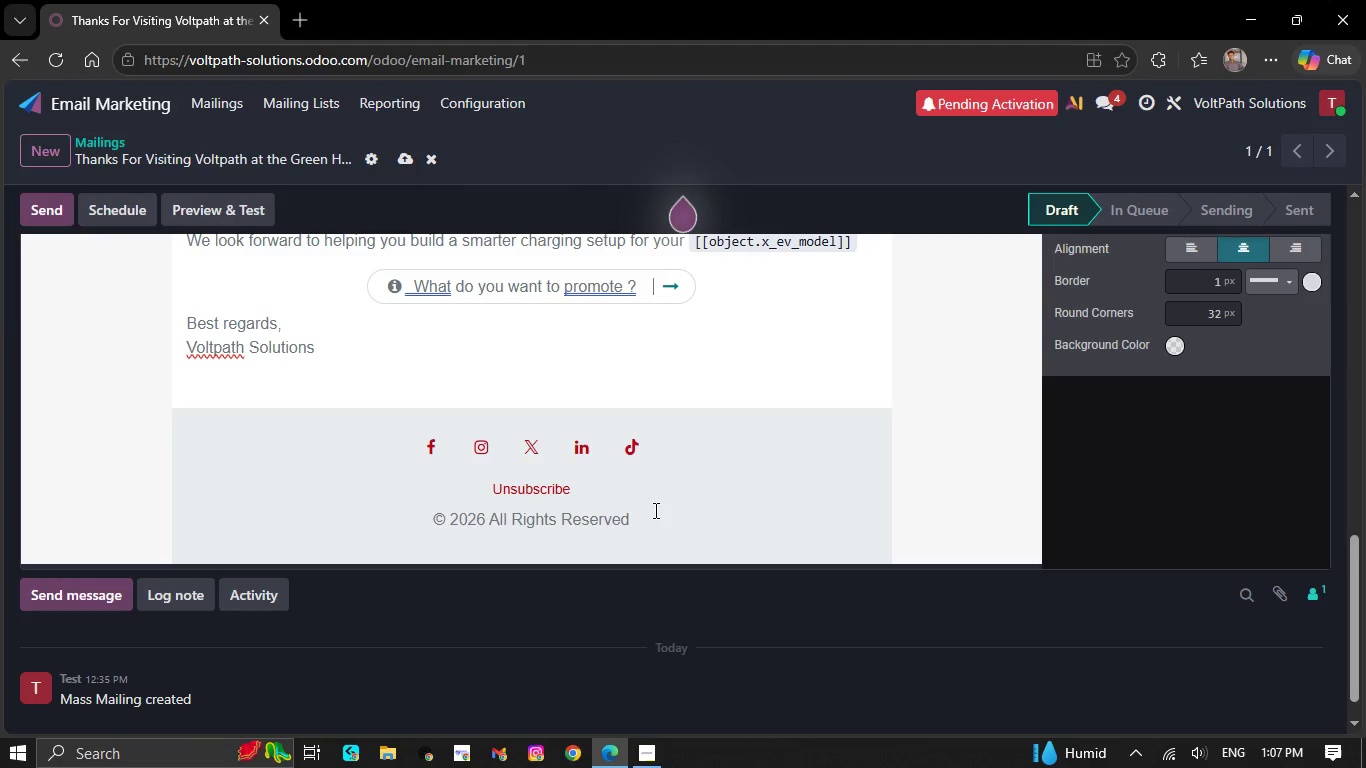 
key(Backspace)
 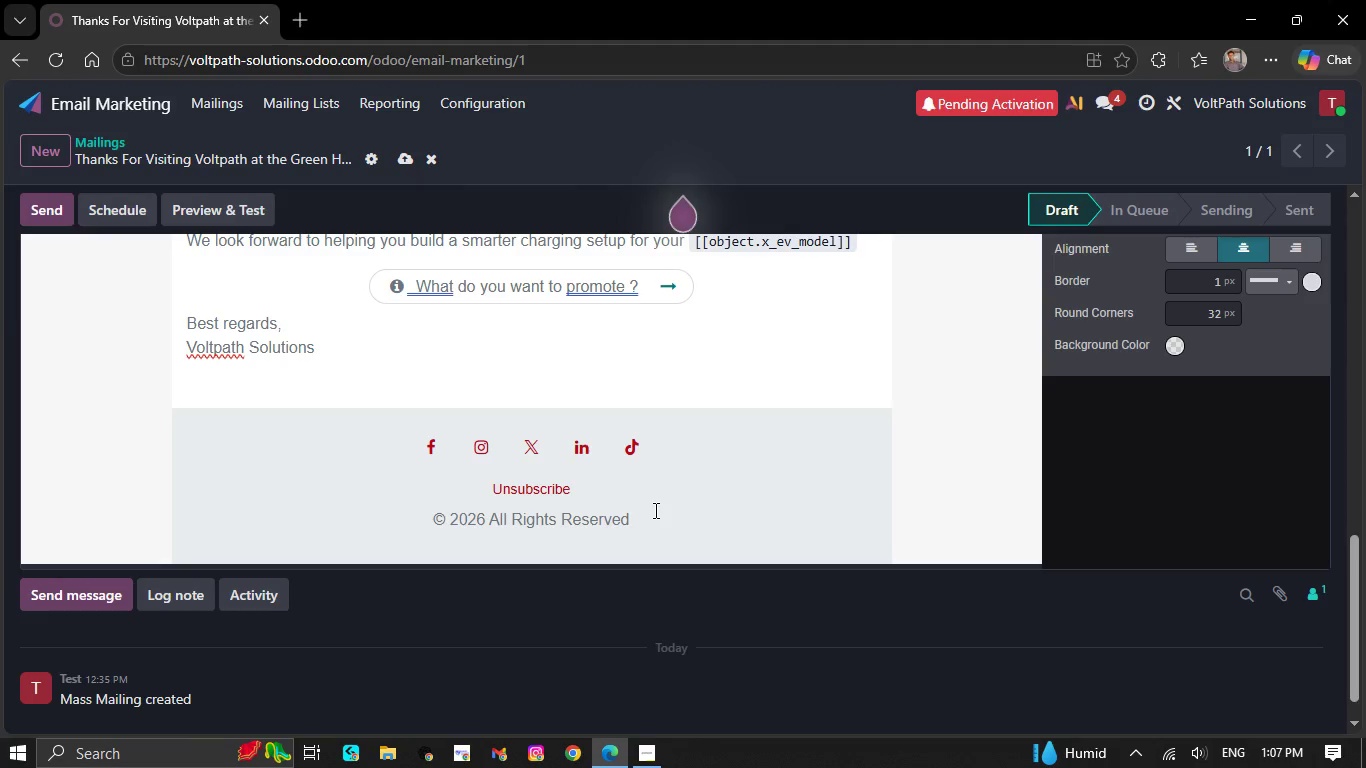 
key(Backspace)
 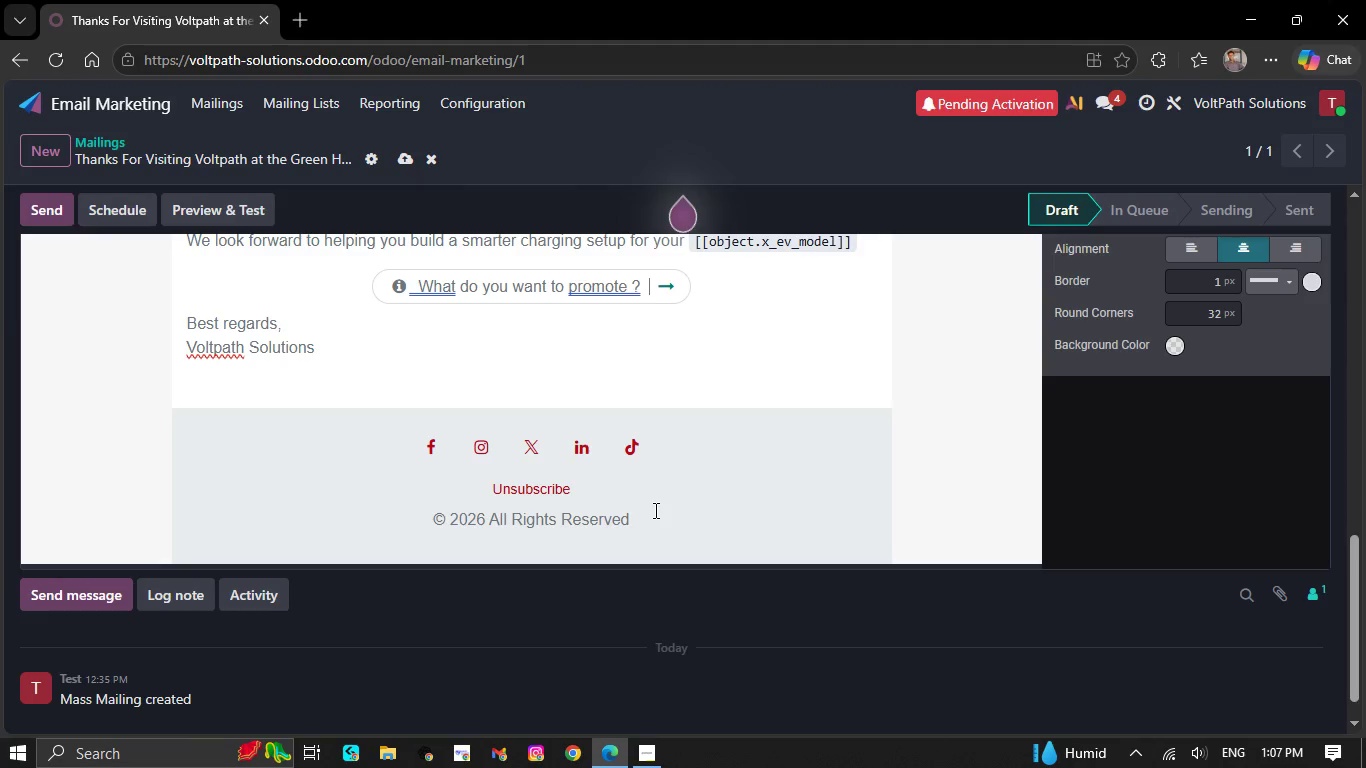 
key(Backspace)
 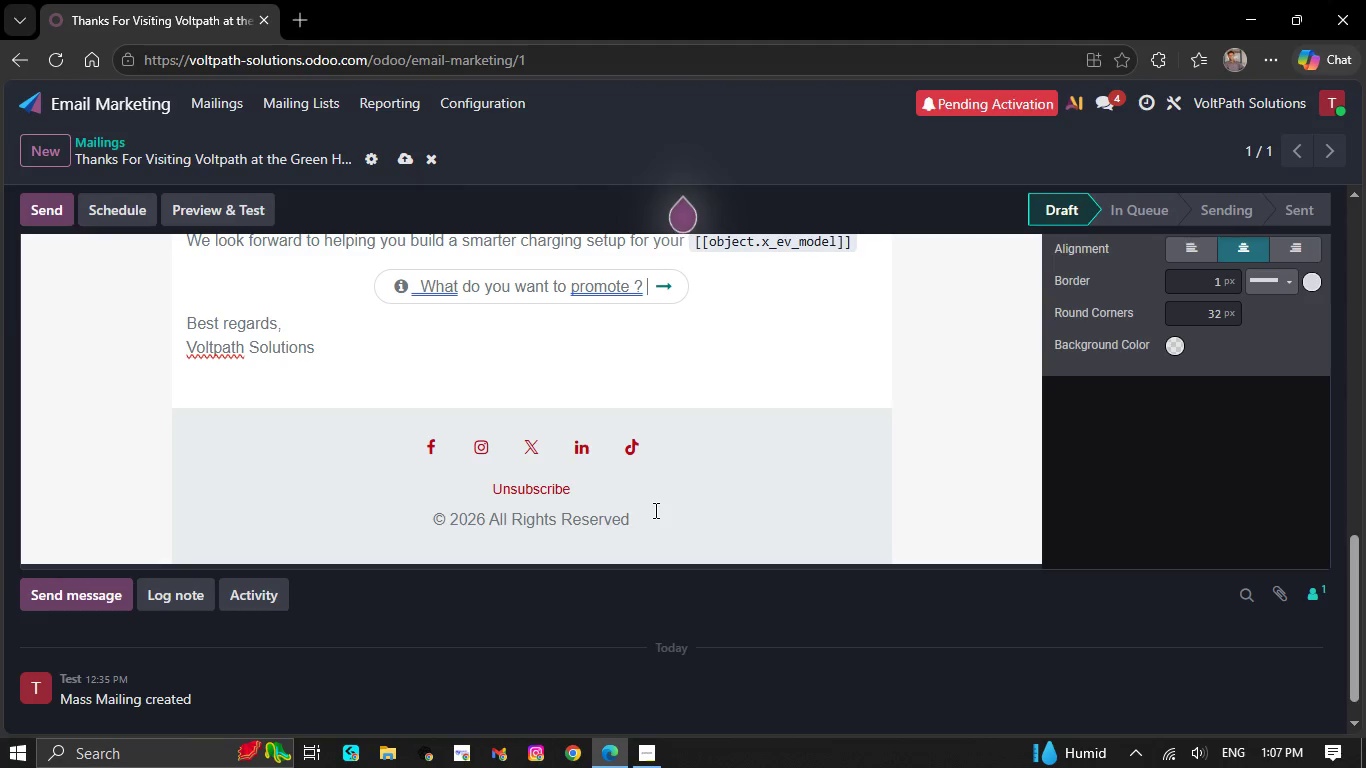 
key(Backspace)
 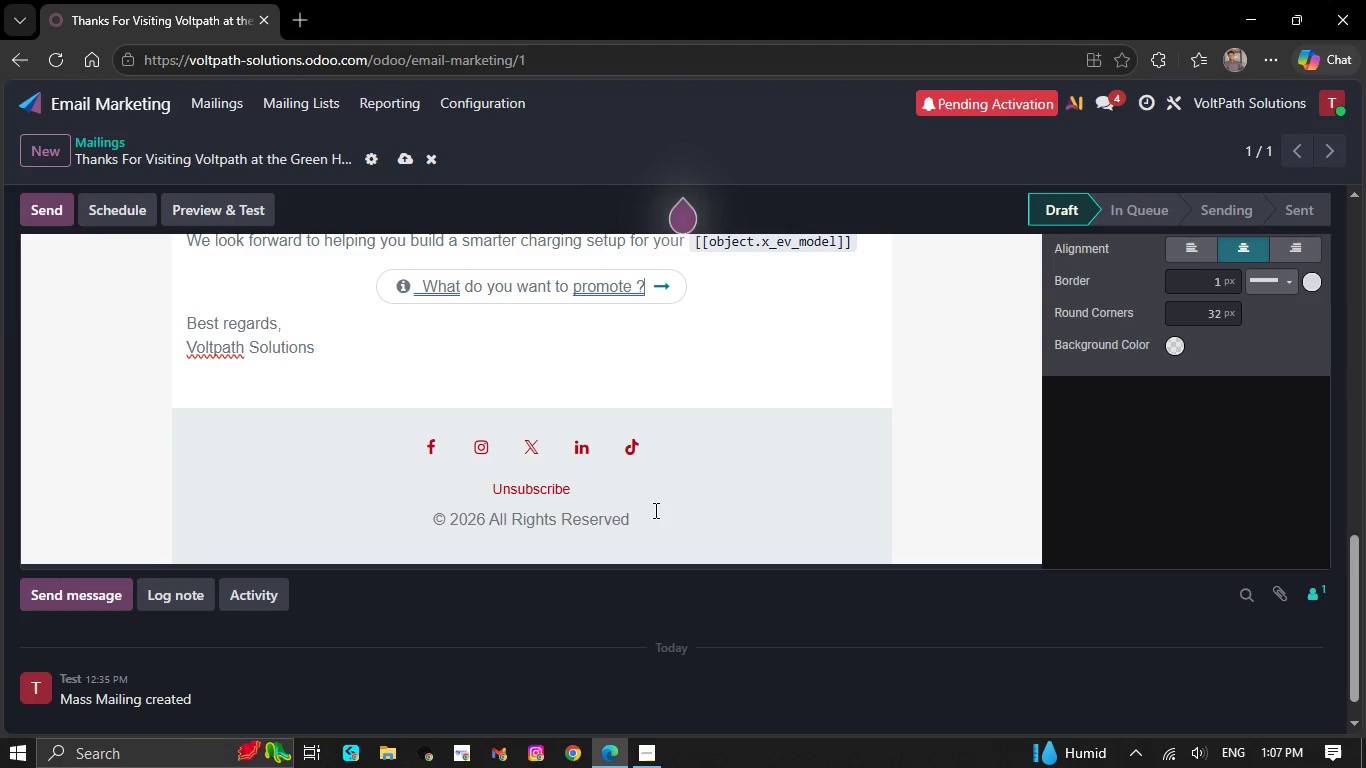 
key(Backspace)
 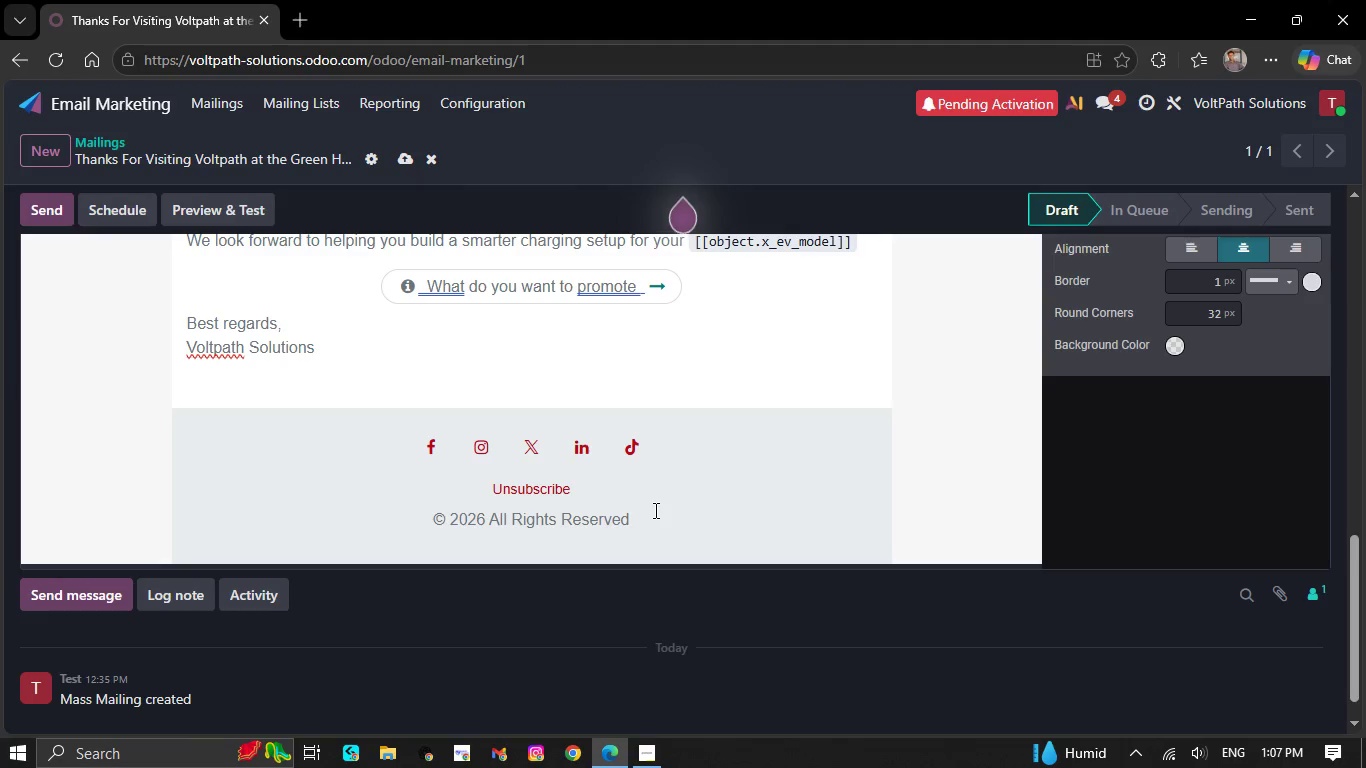 
key(Backspace)
 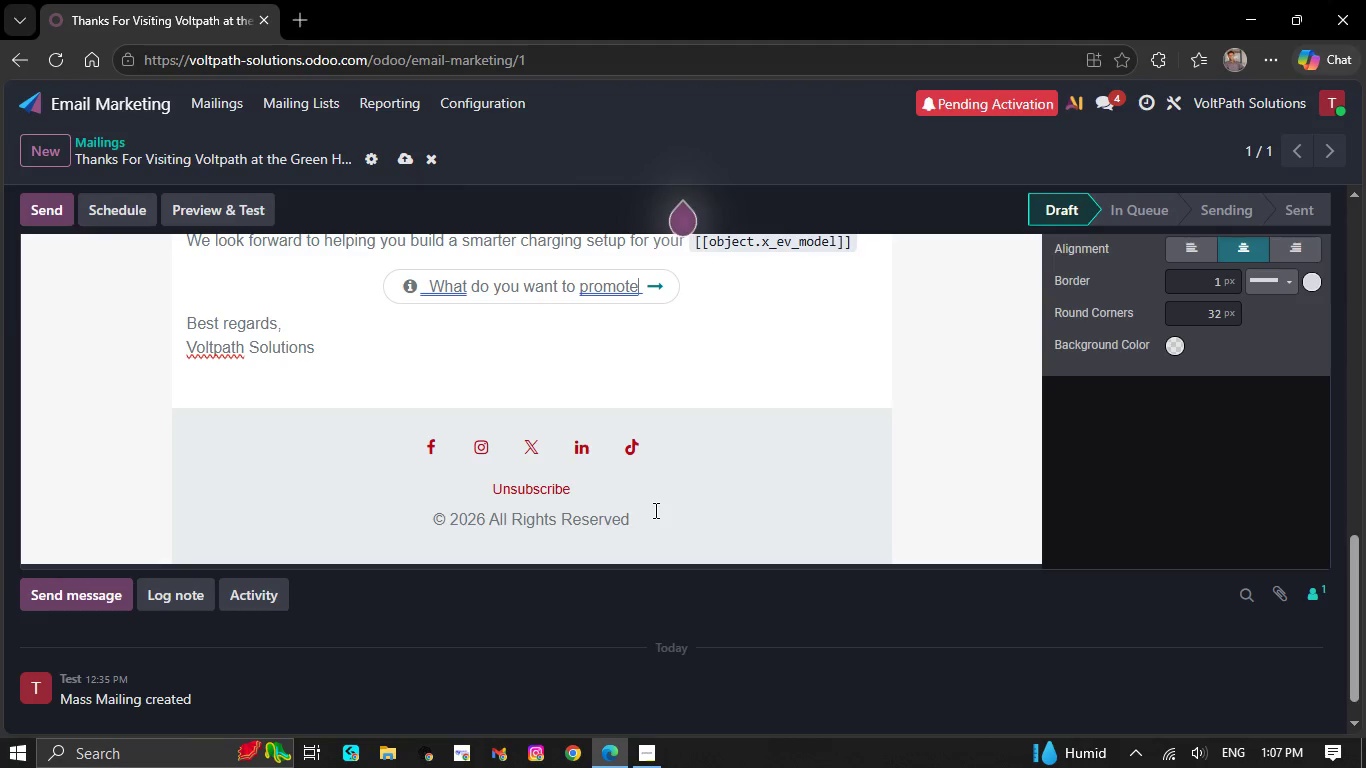 
key(Backspace)
 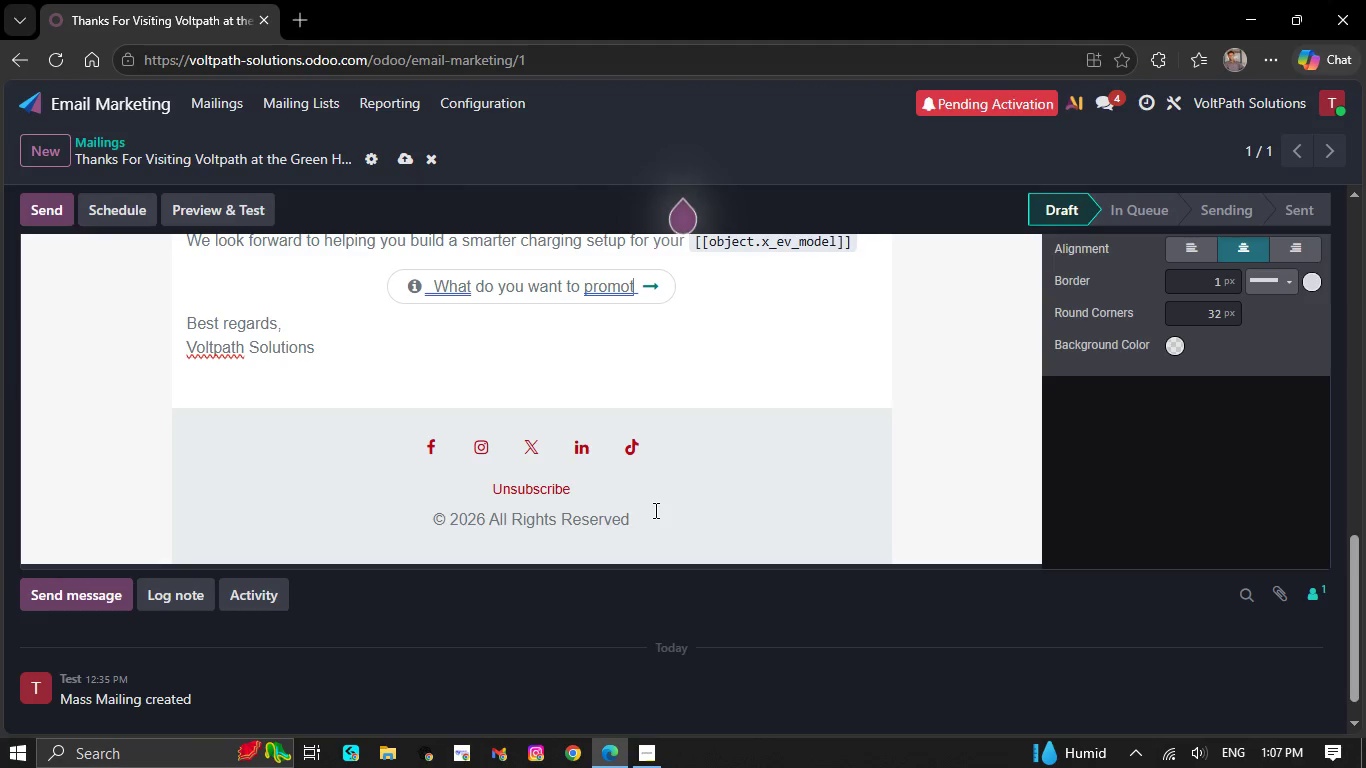 
key(Backspace)
 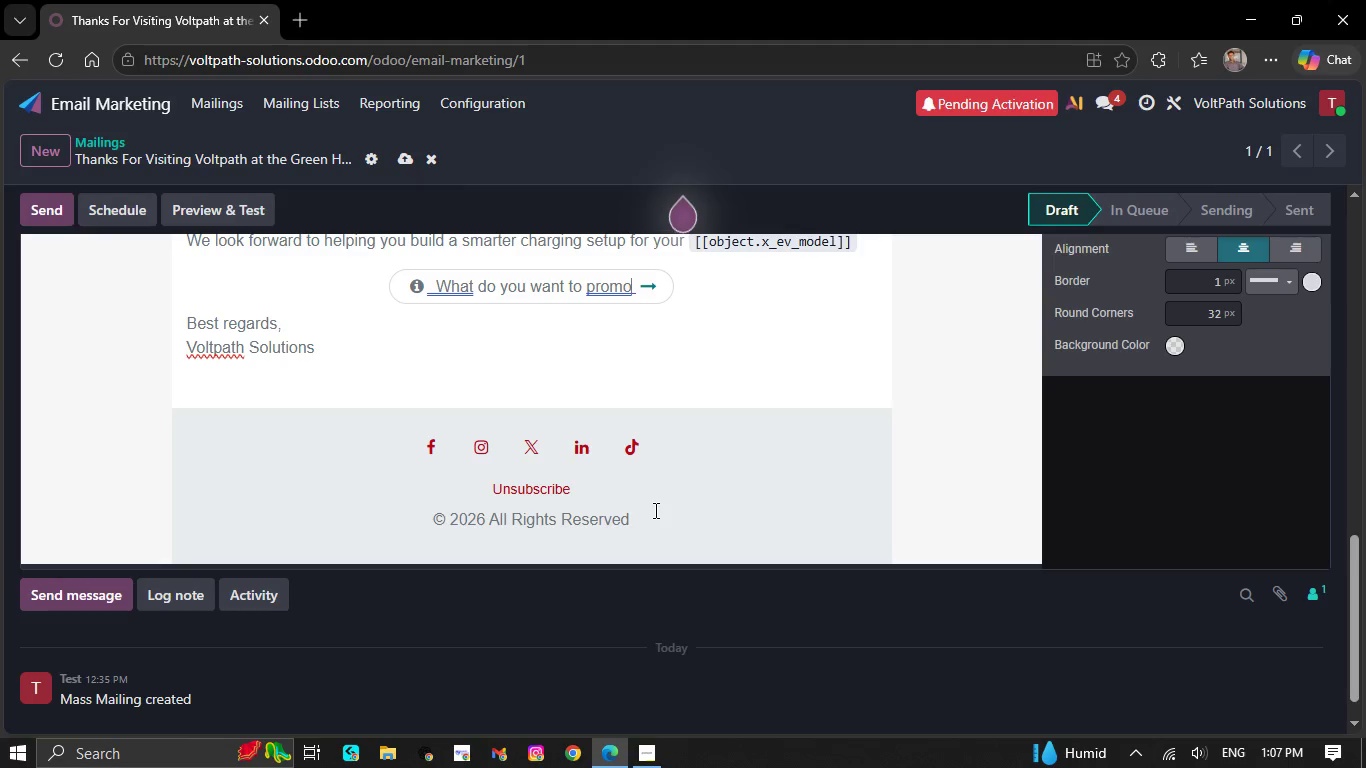 
key(Backspace)
 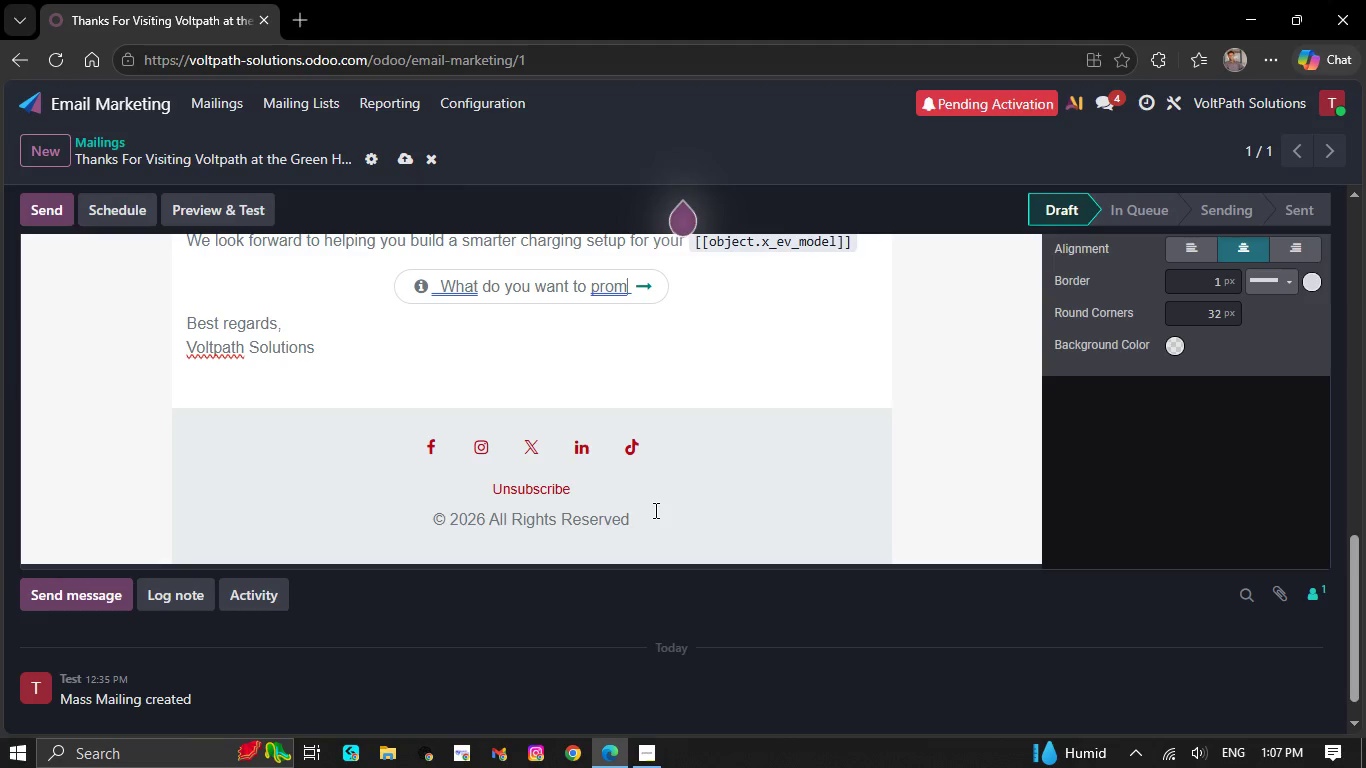 
key(Backspace)
 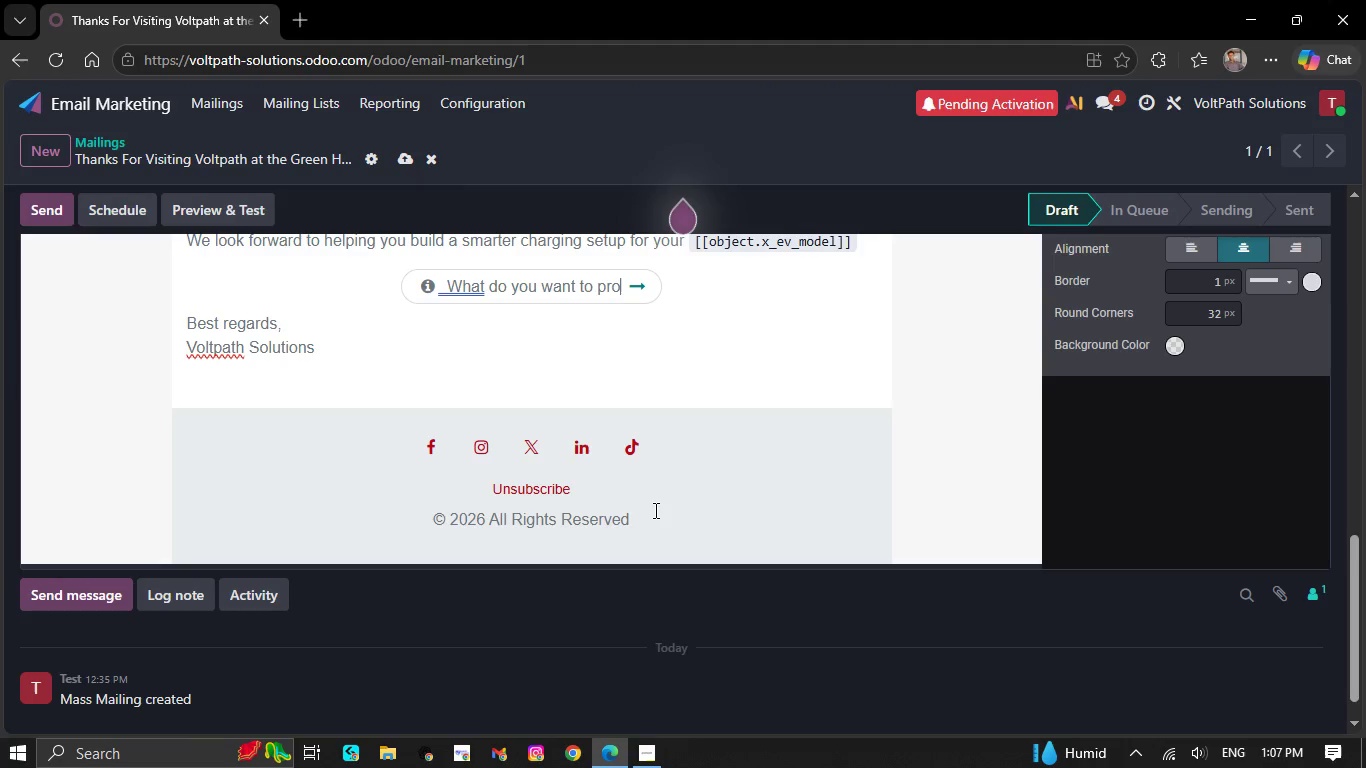 
key(Backspace)
 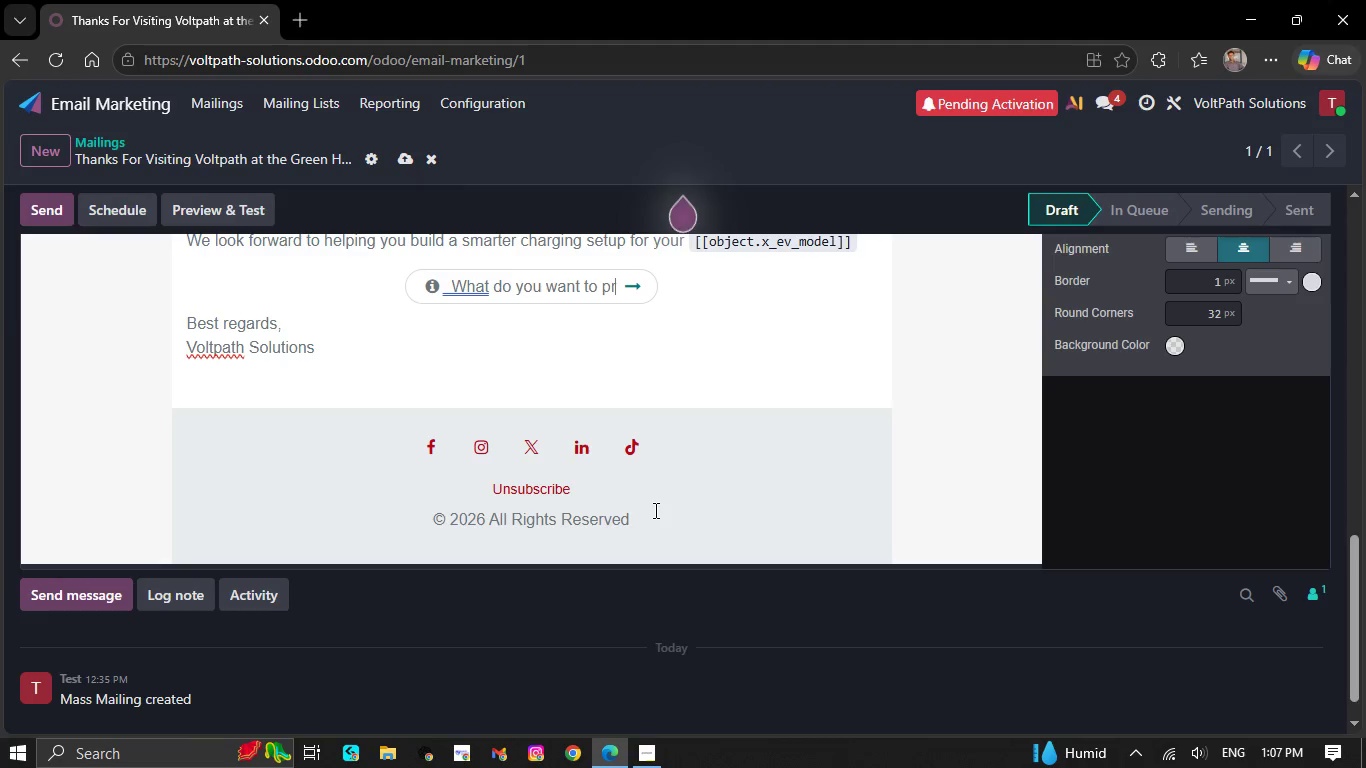 
key(Backspace)
 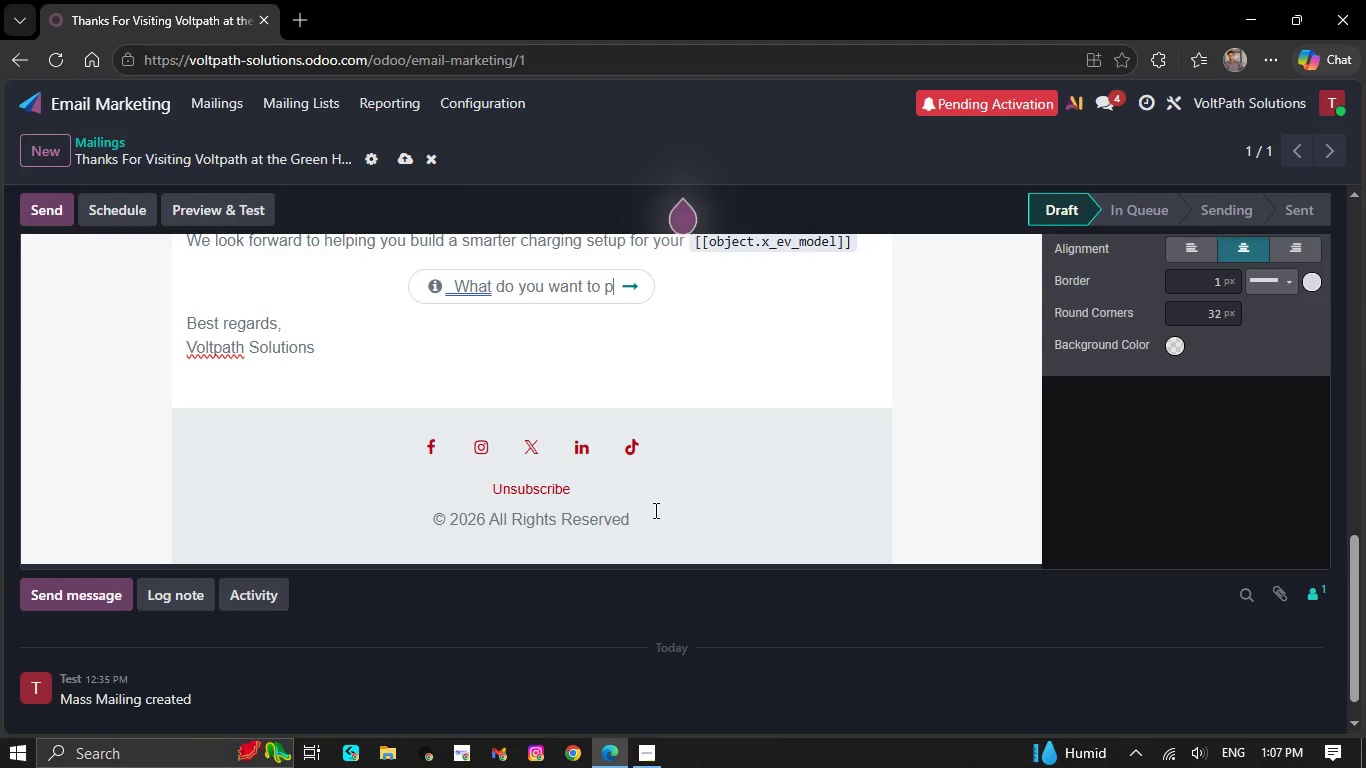 
key(Backspace)
 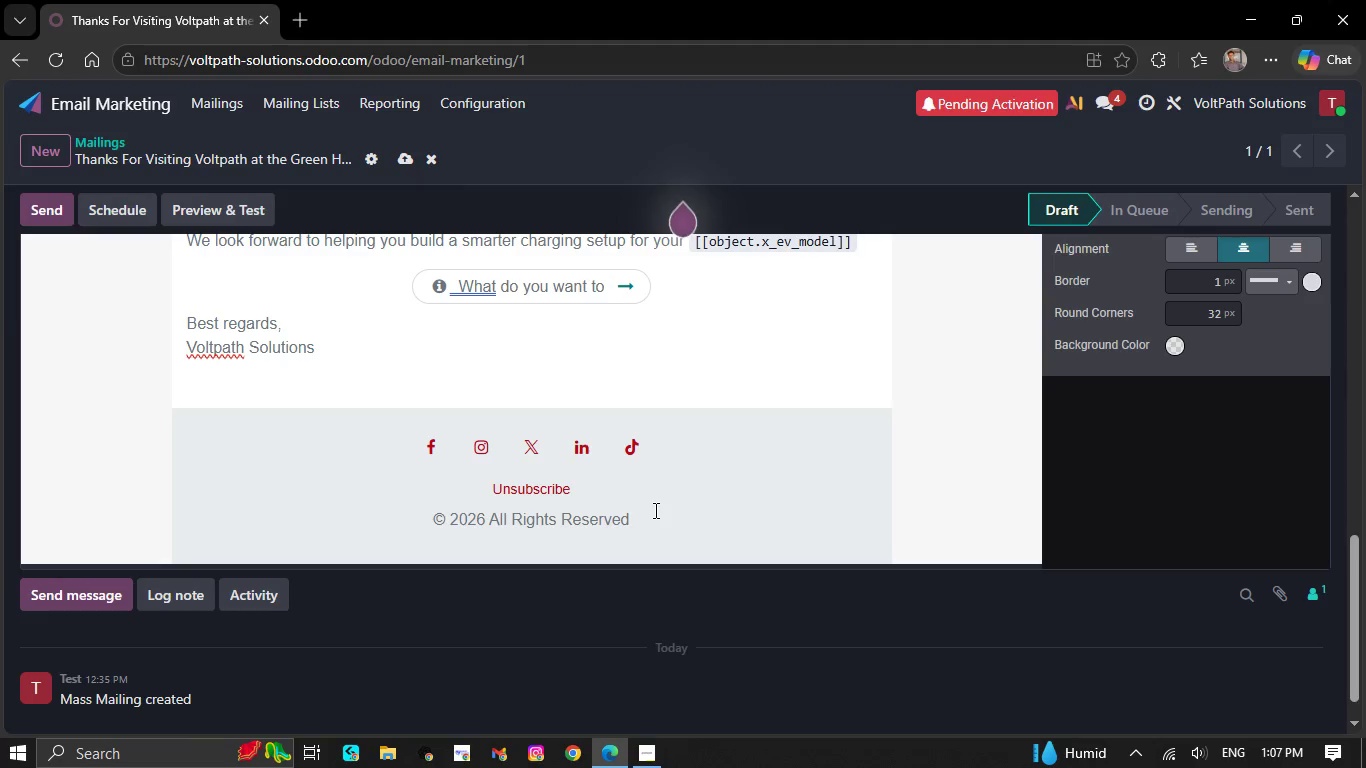 
key(Backspace)
 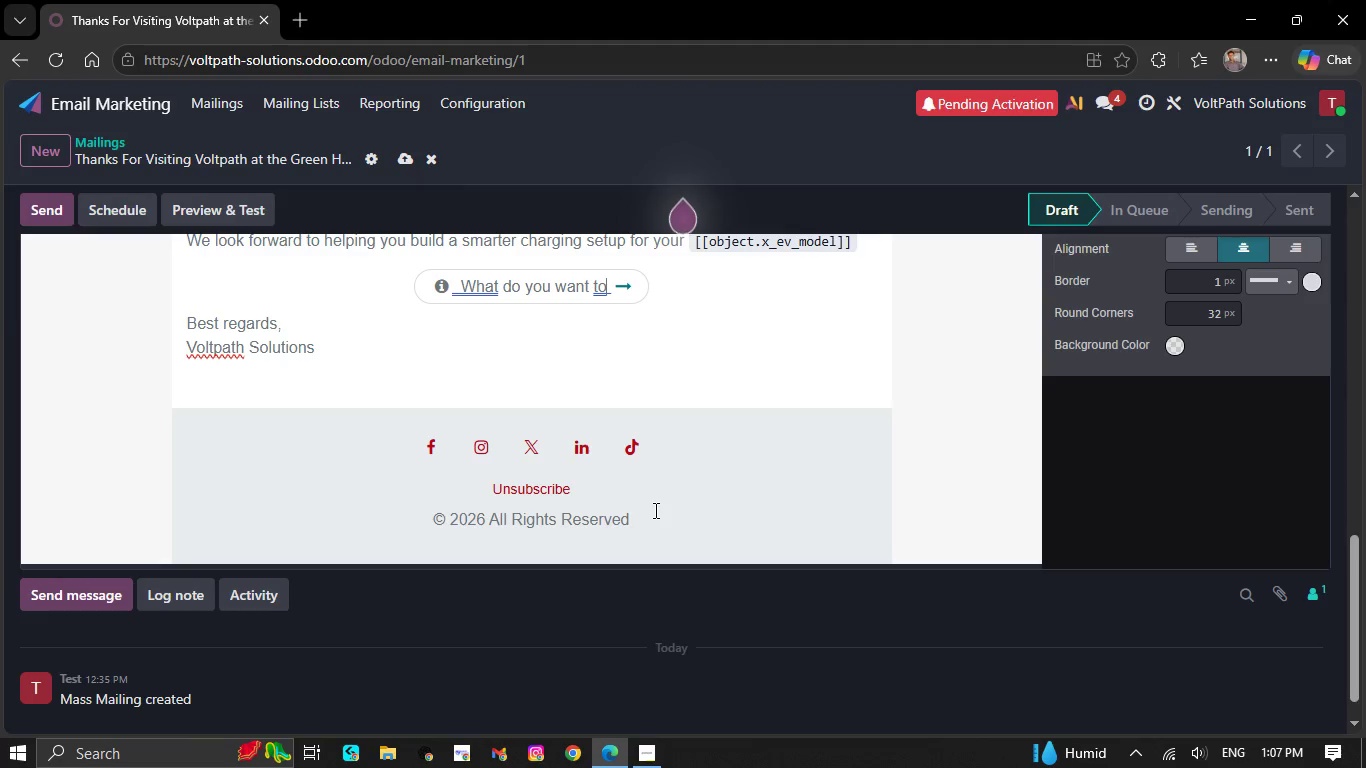 
key(Backspace)
 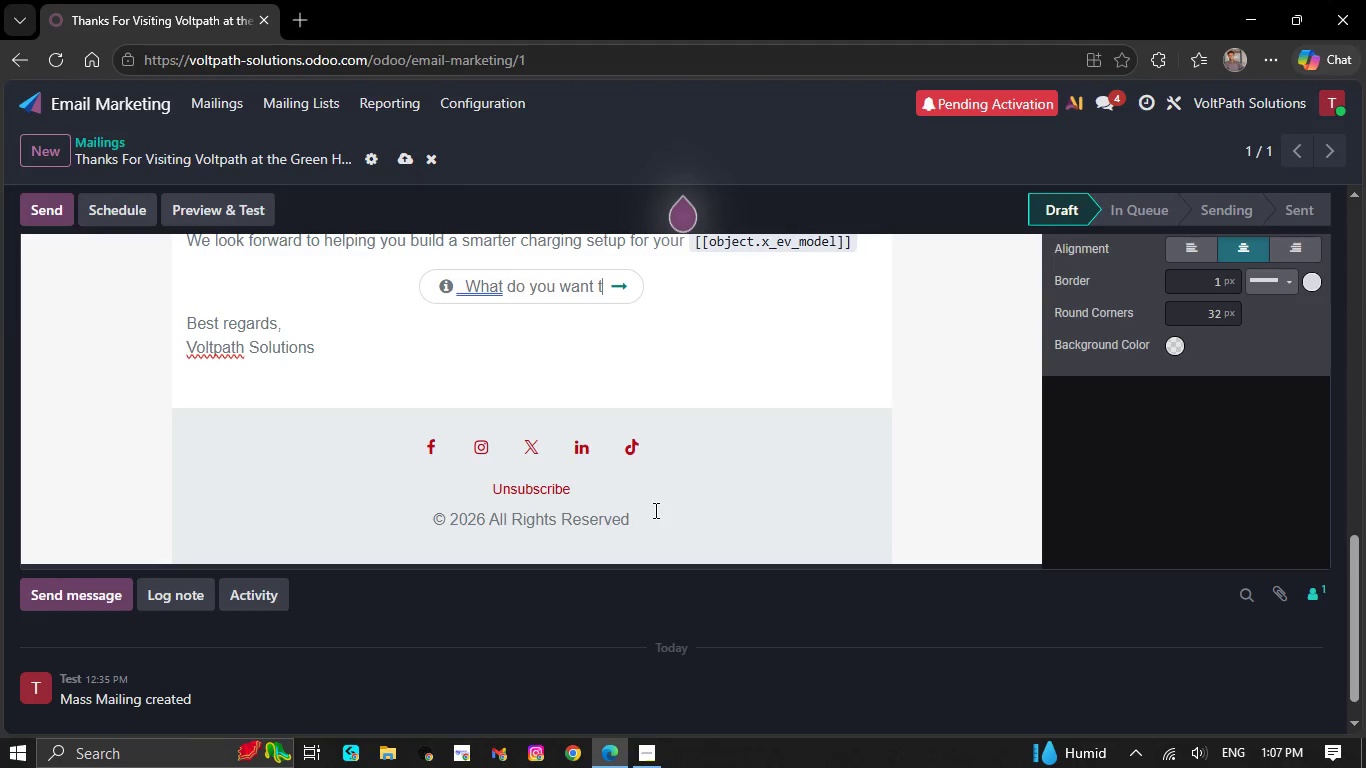 
key(Backspace)
 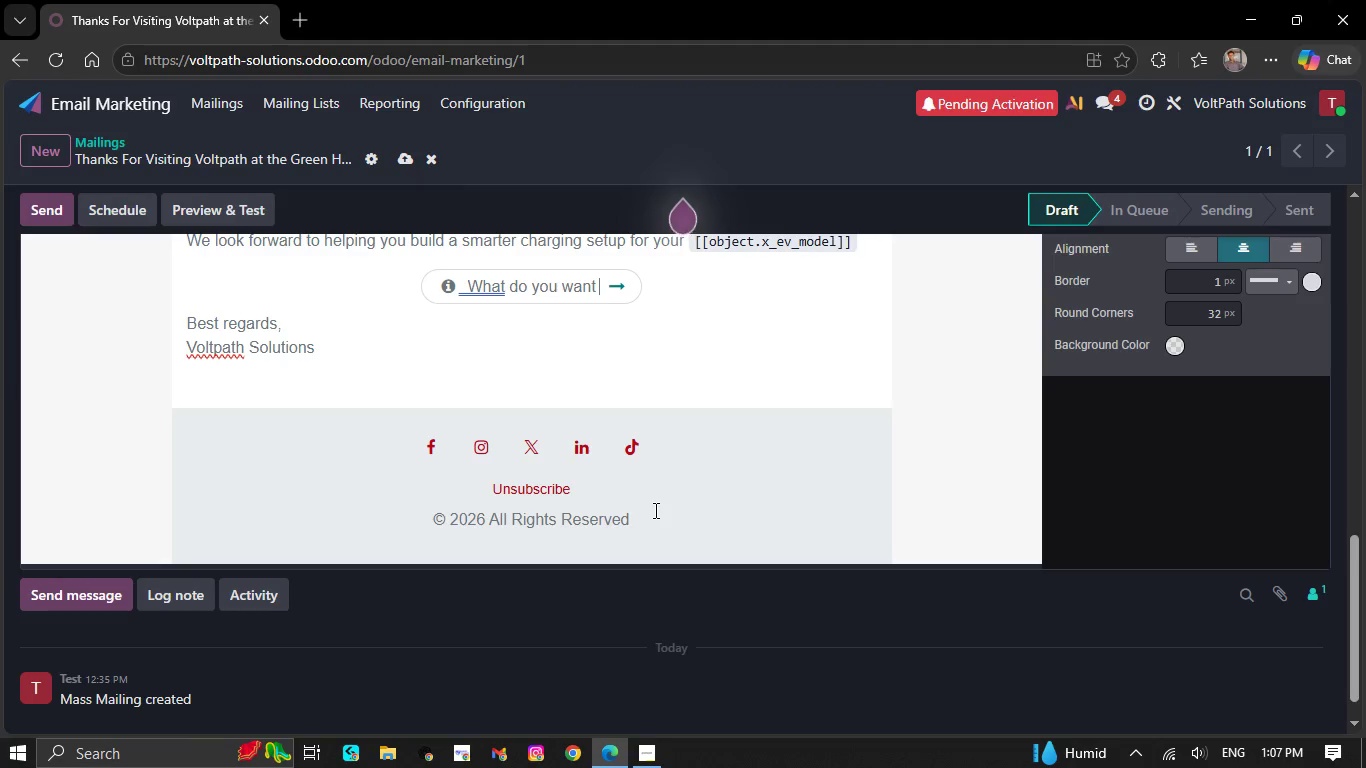 
key(Backspace)
 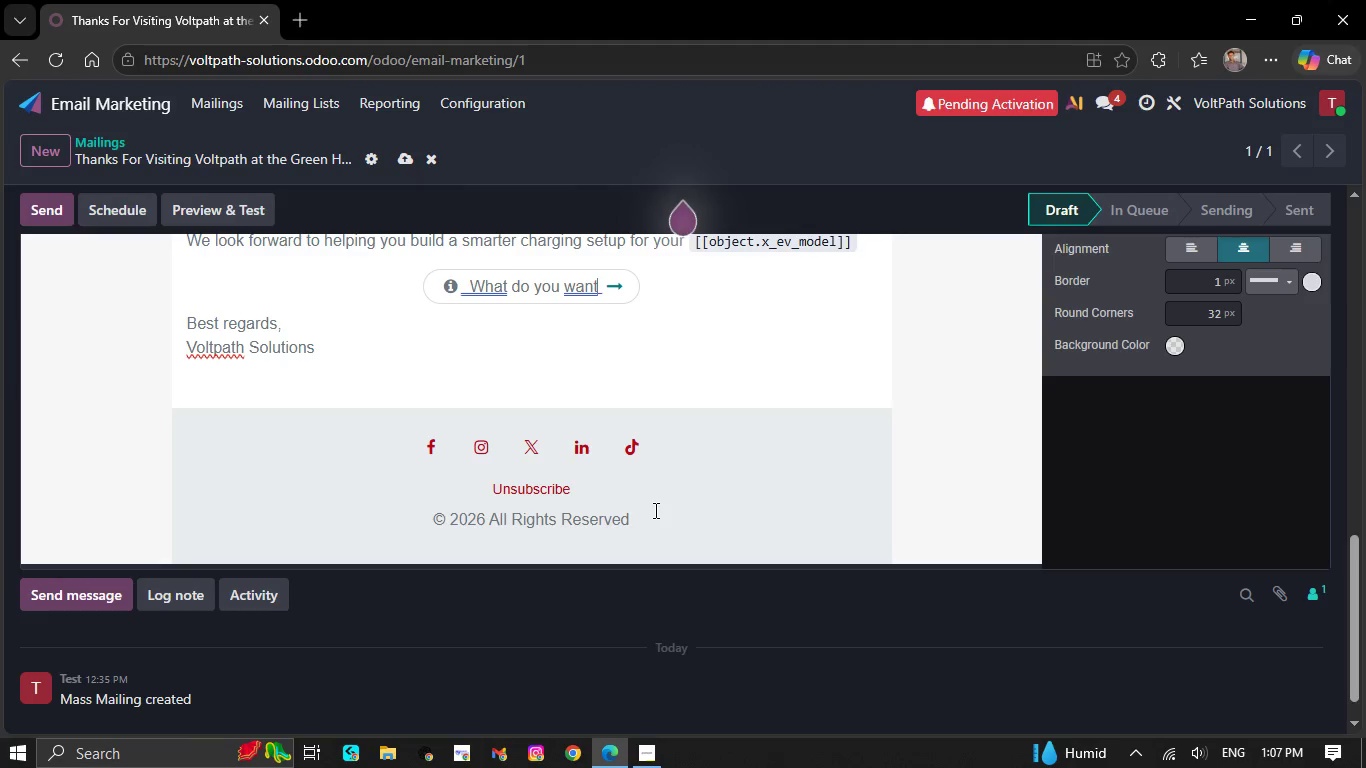 
key(Backspace)
 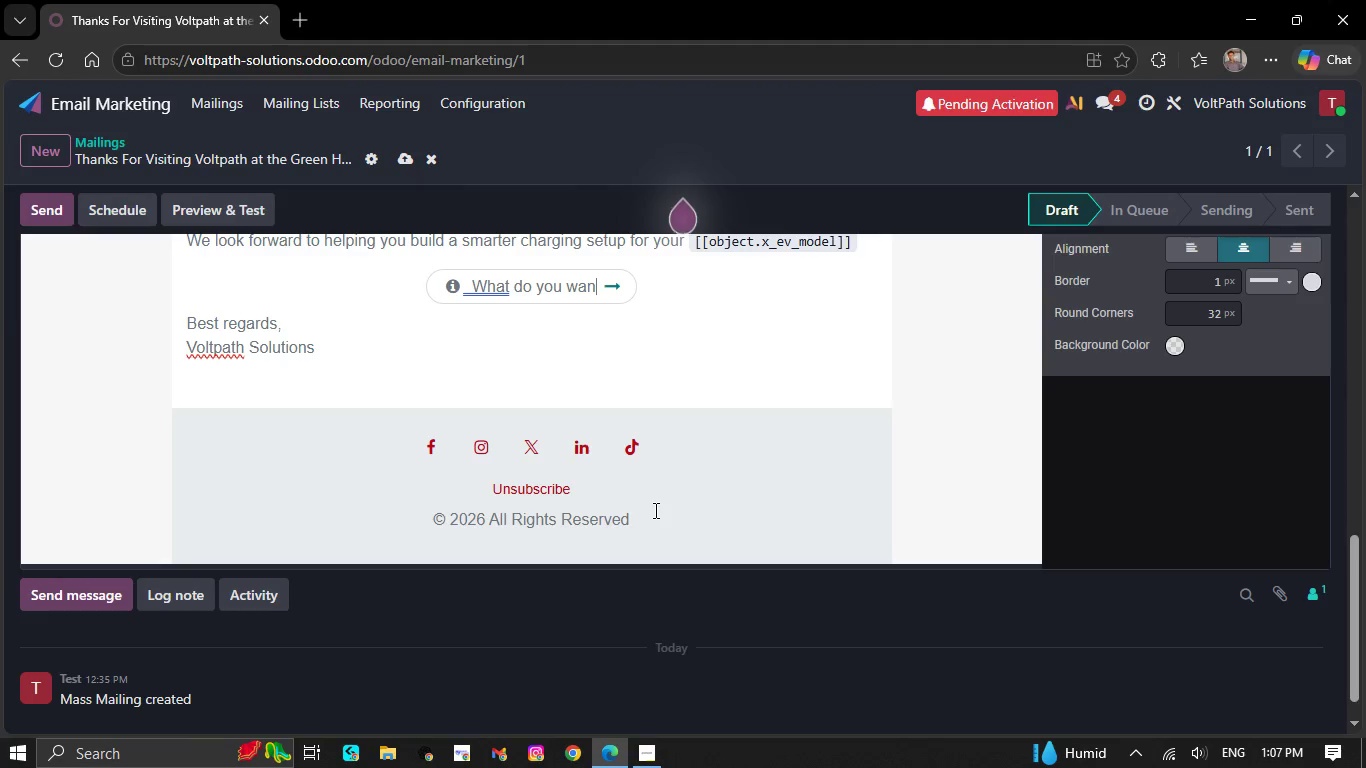 
key(Backspace)
 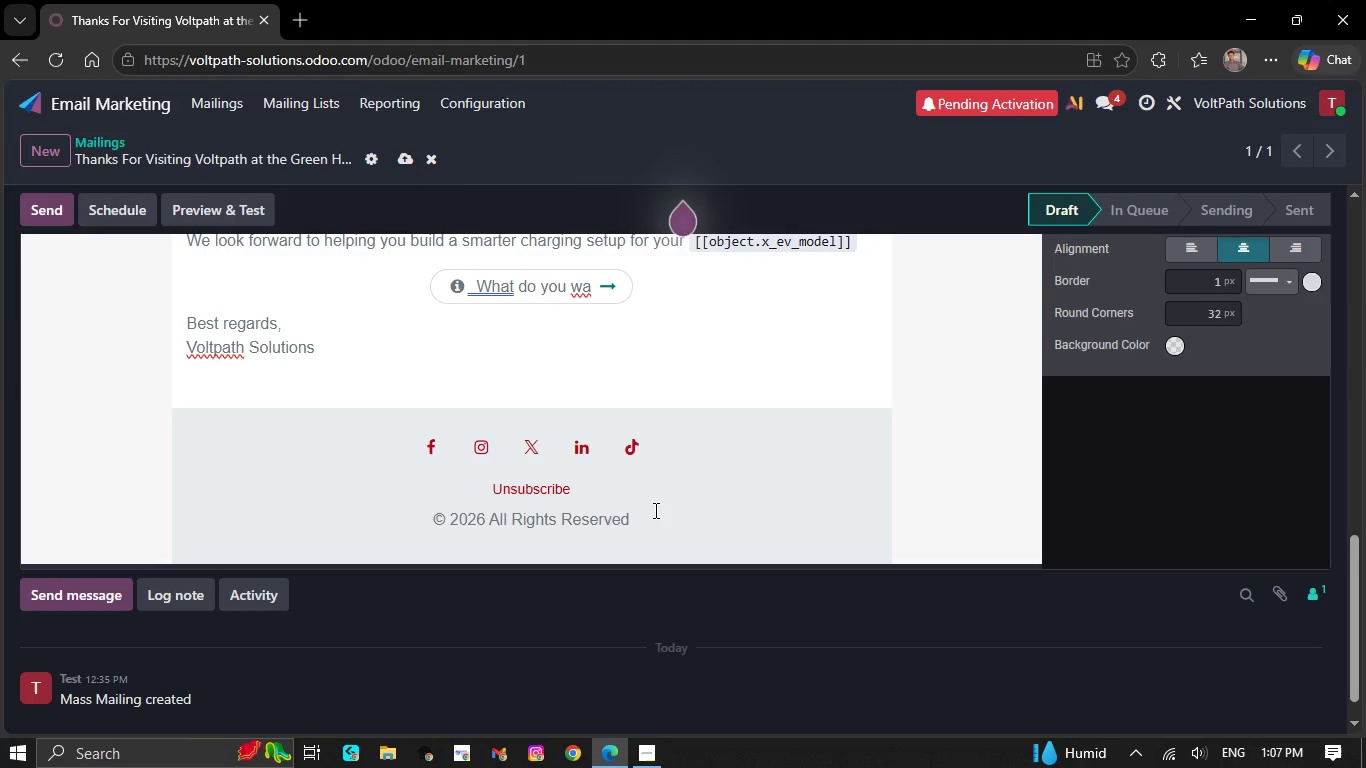 
key(Backspace)
 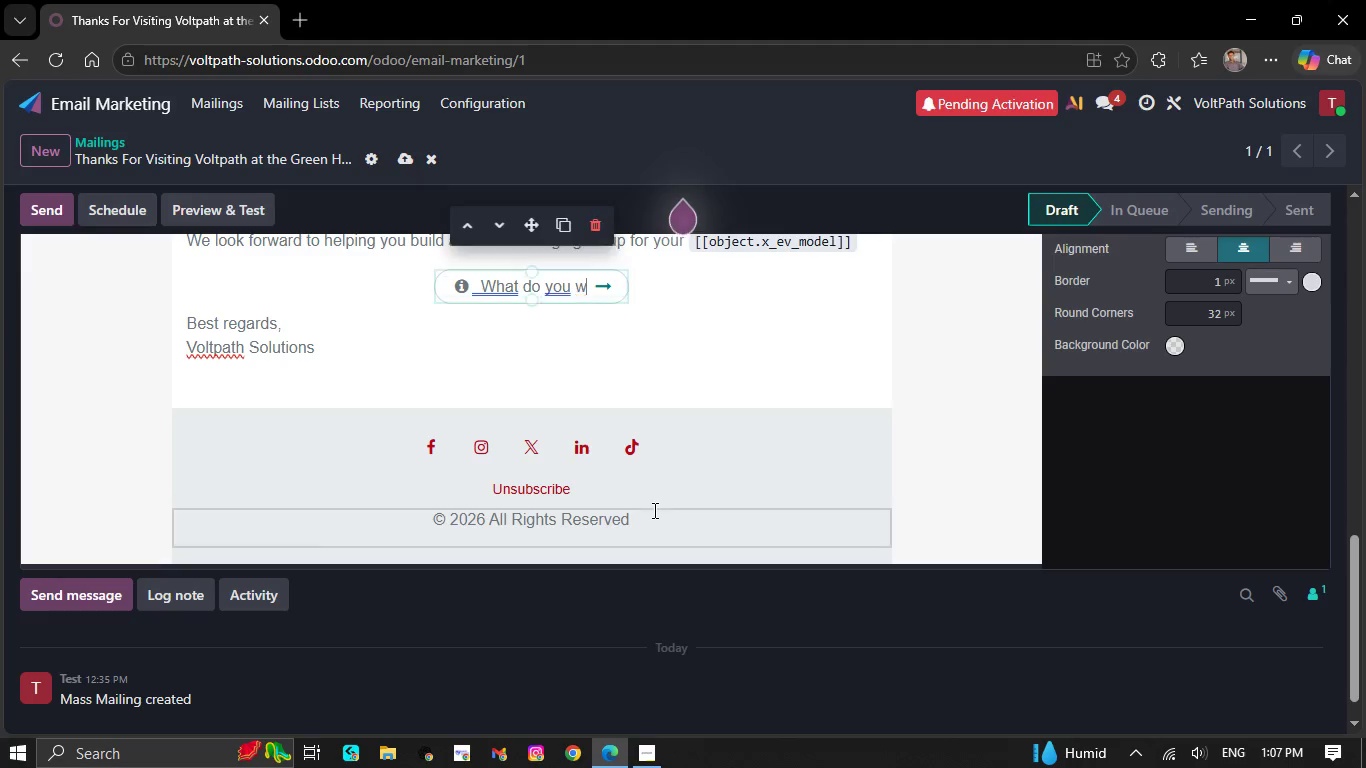 
key(Backspace)
 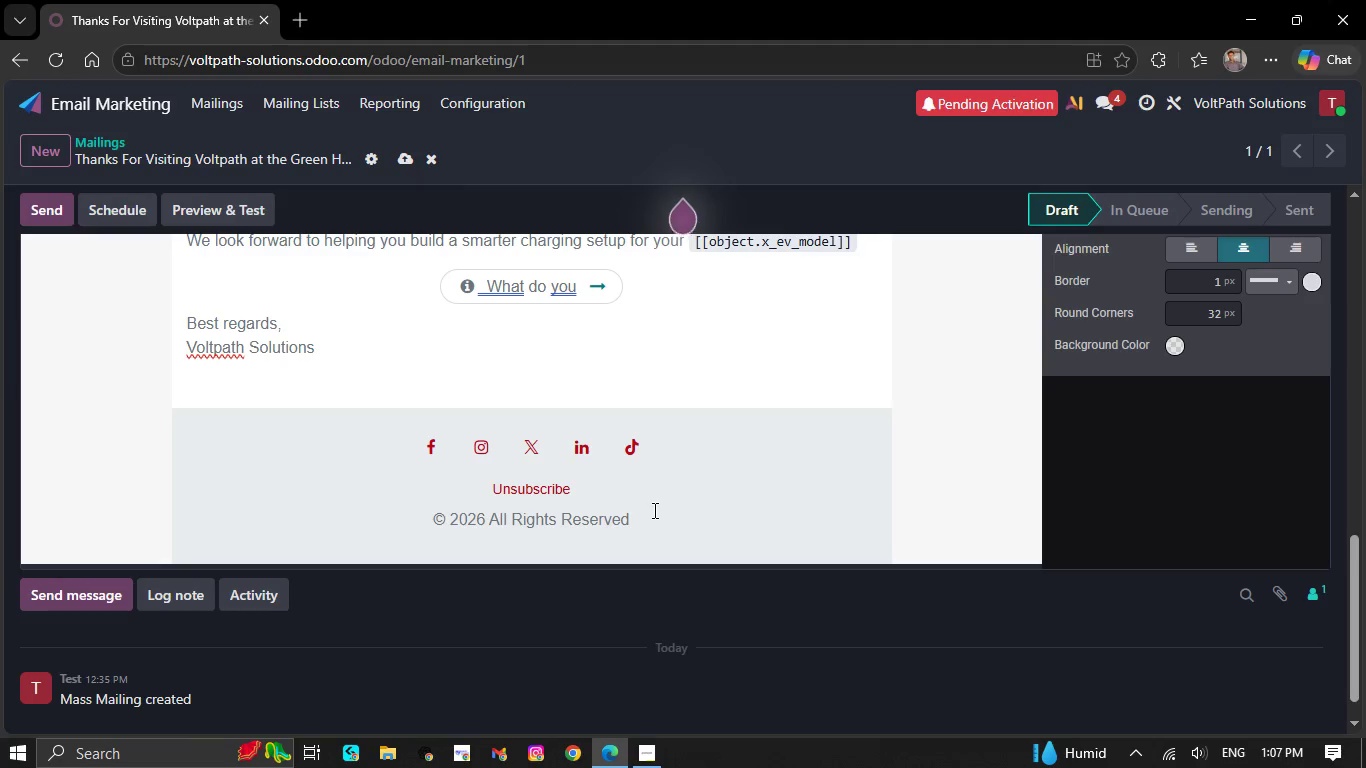 
key(Backspace)
 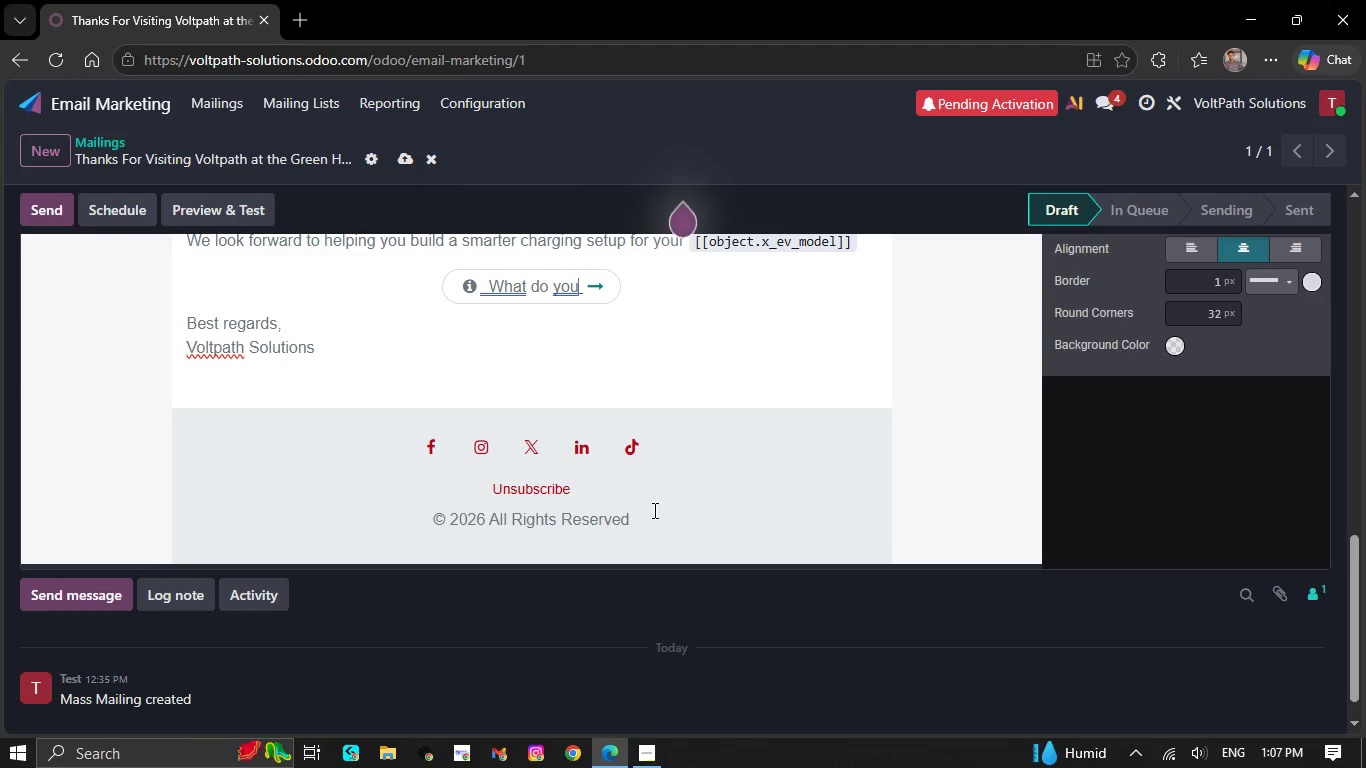 
key(Backspace)
 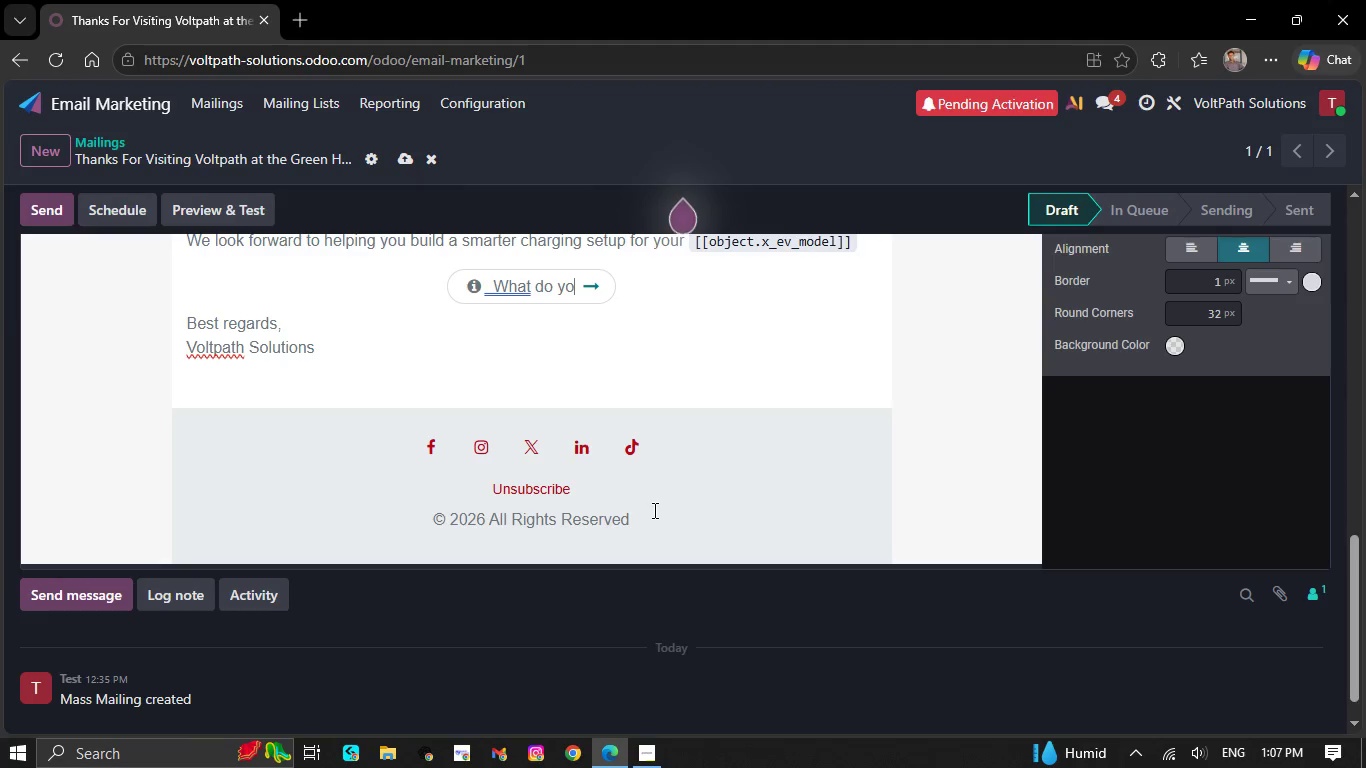 
key(Backspace)
 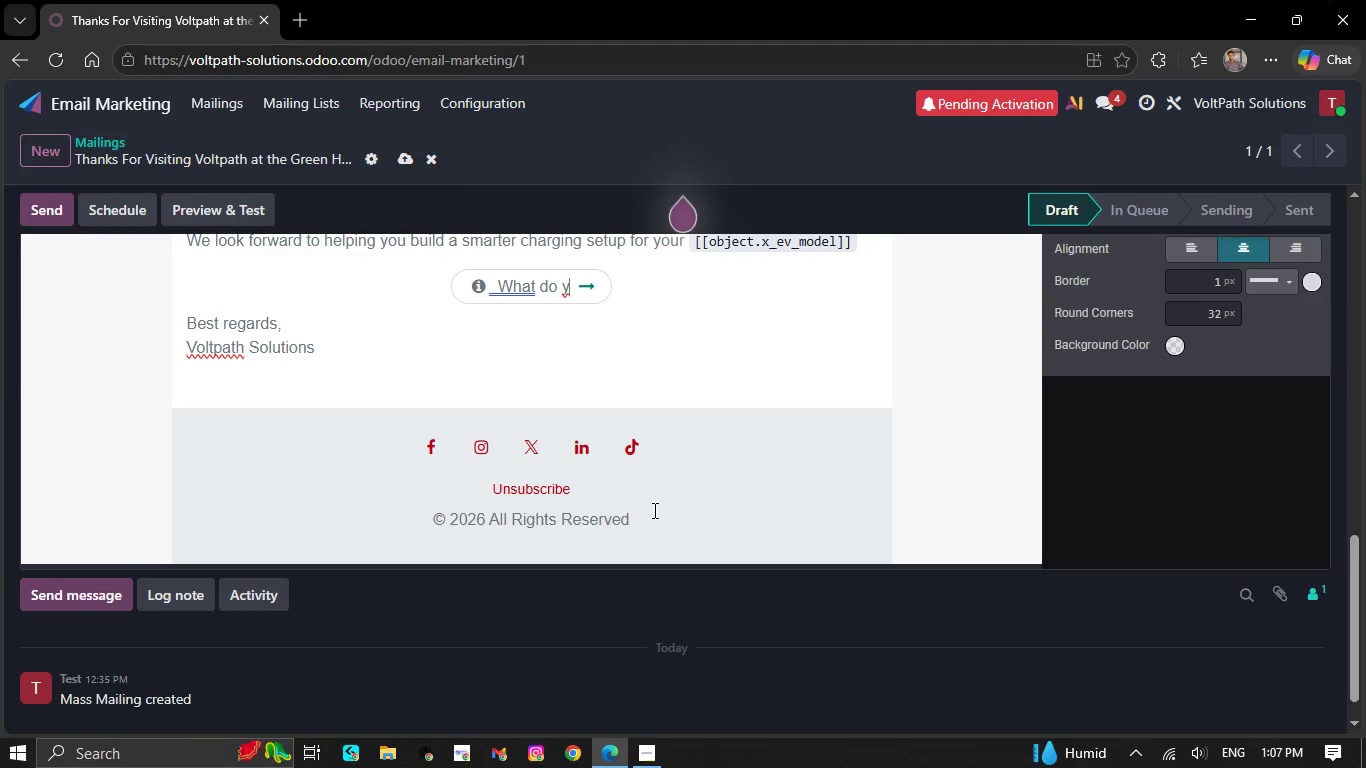 
key(Backspace)
 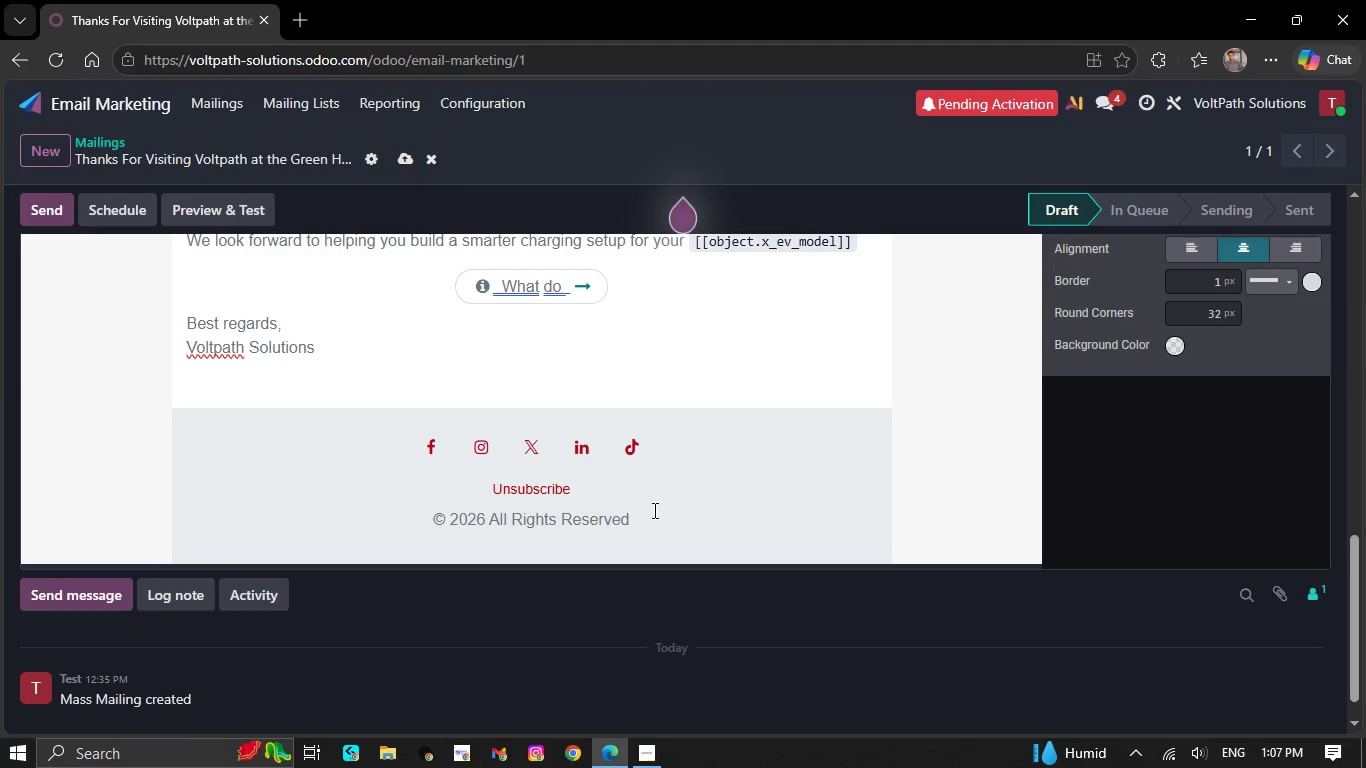 
key(Backspace)
 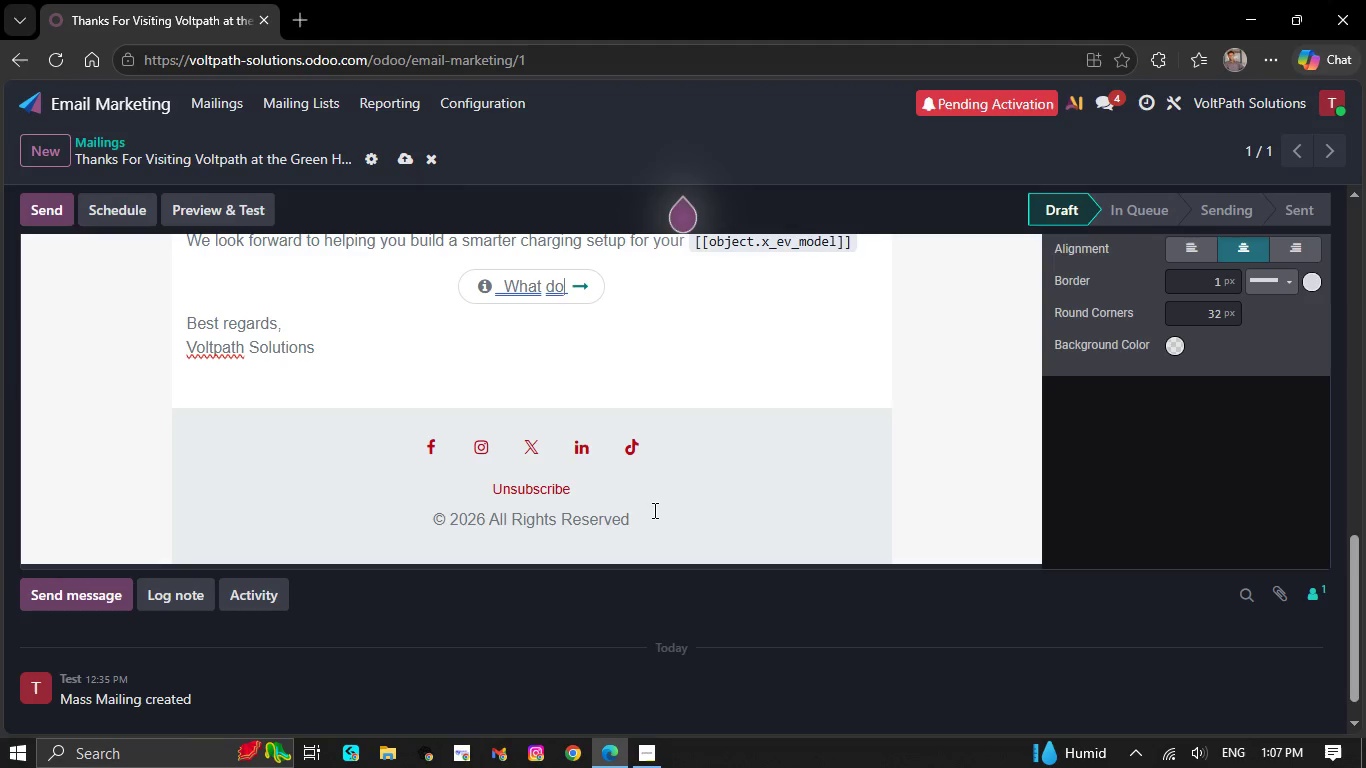 
key(Backspace)
 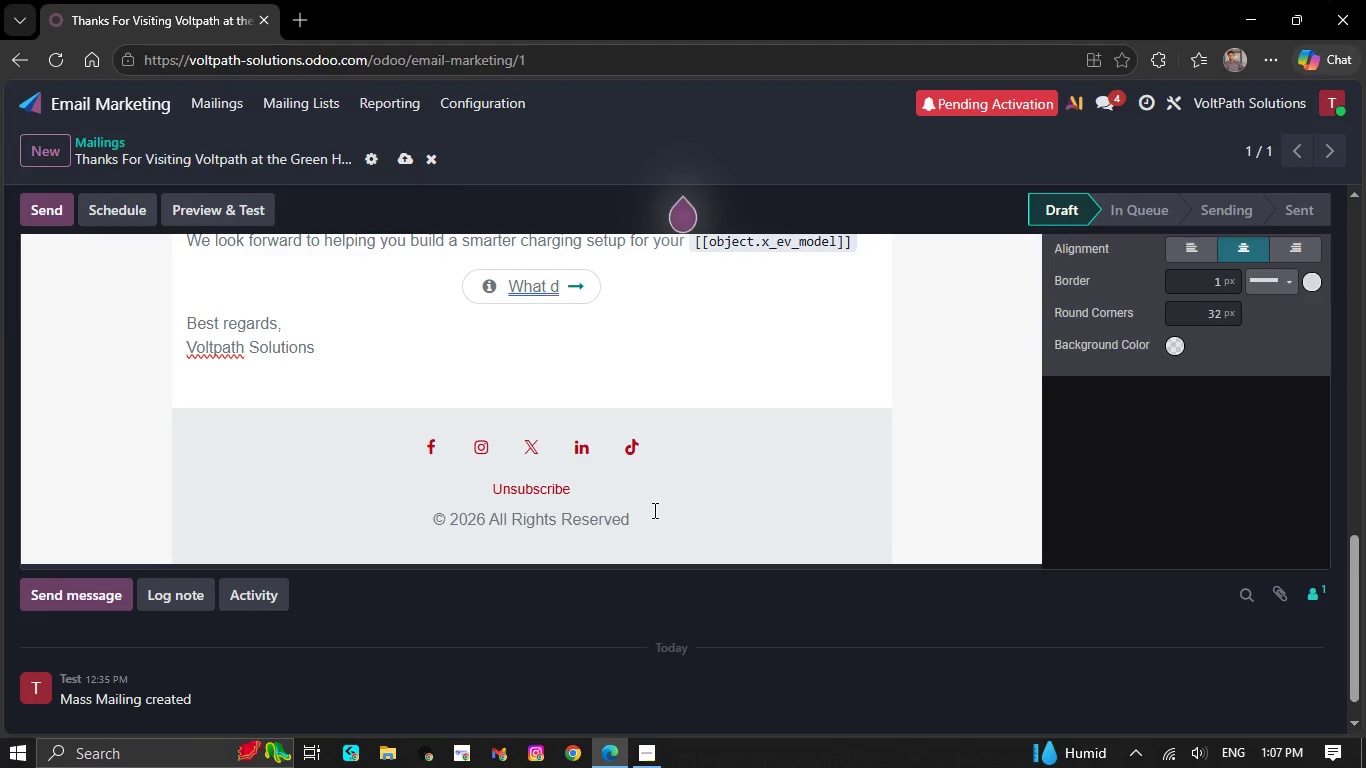 
key(Backspace)
 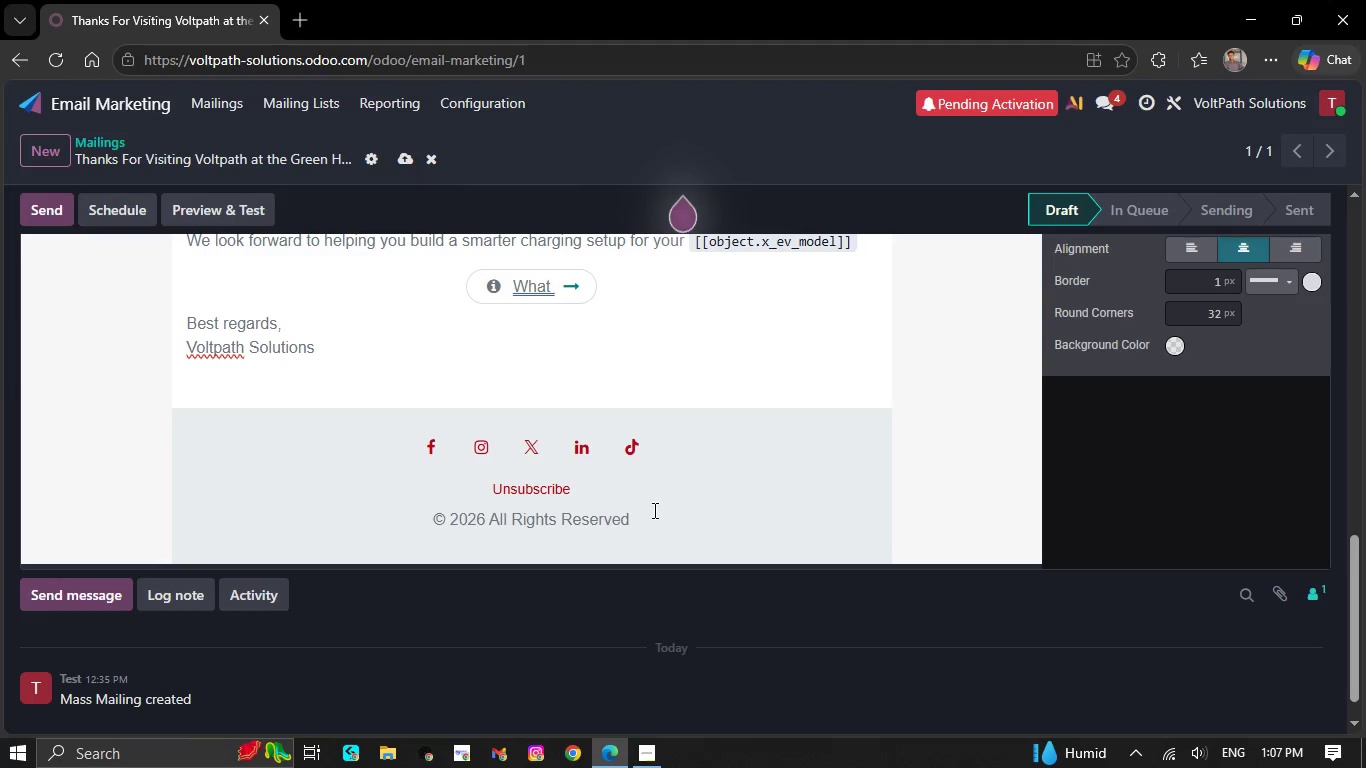 
key(Backspace)
 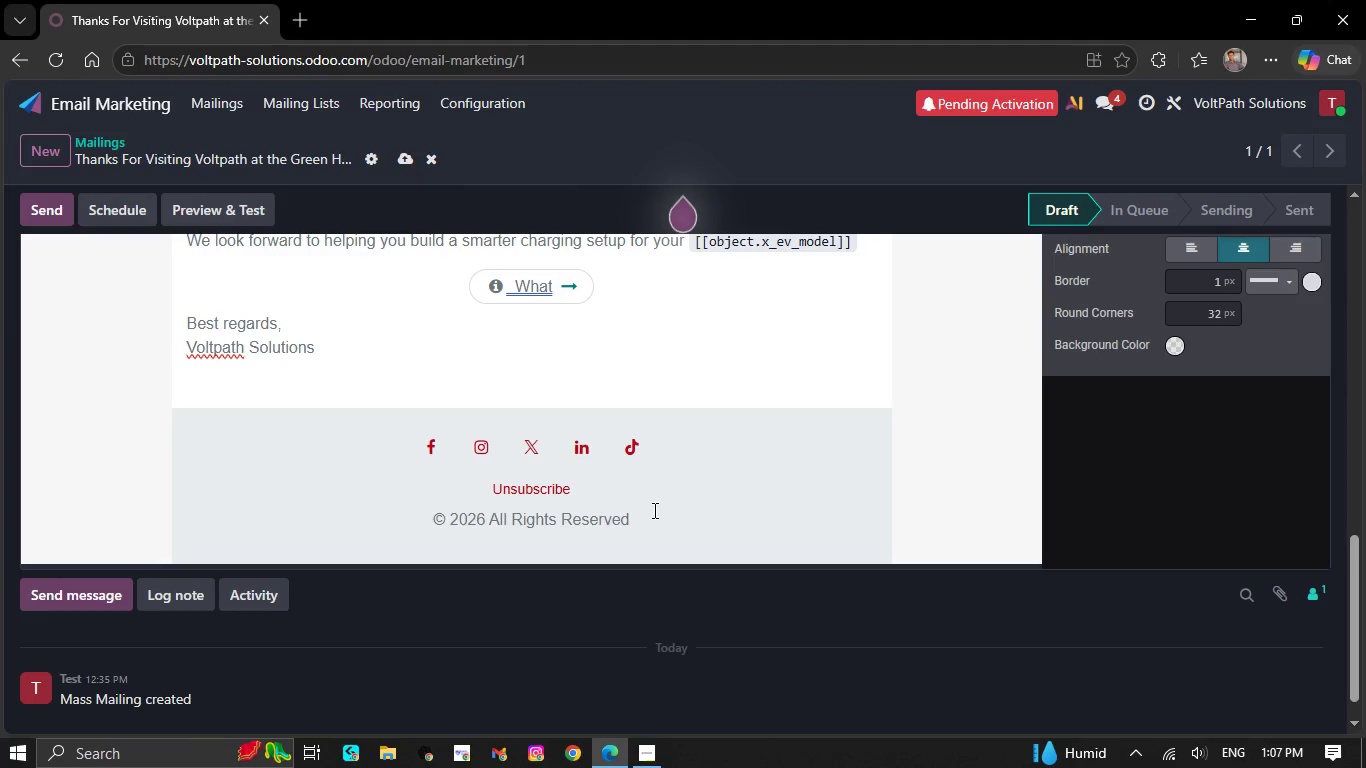 
key(Backspace)
 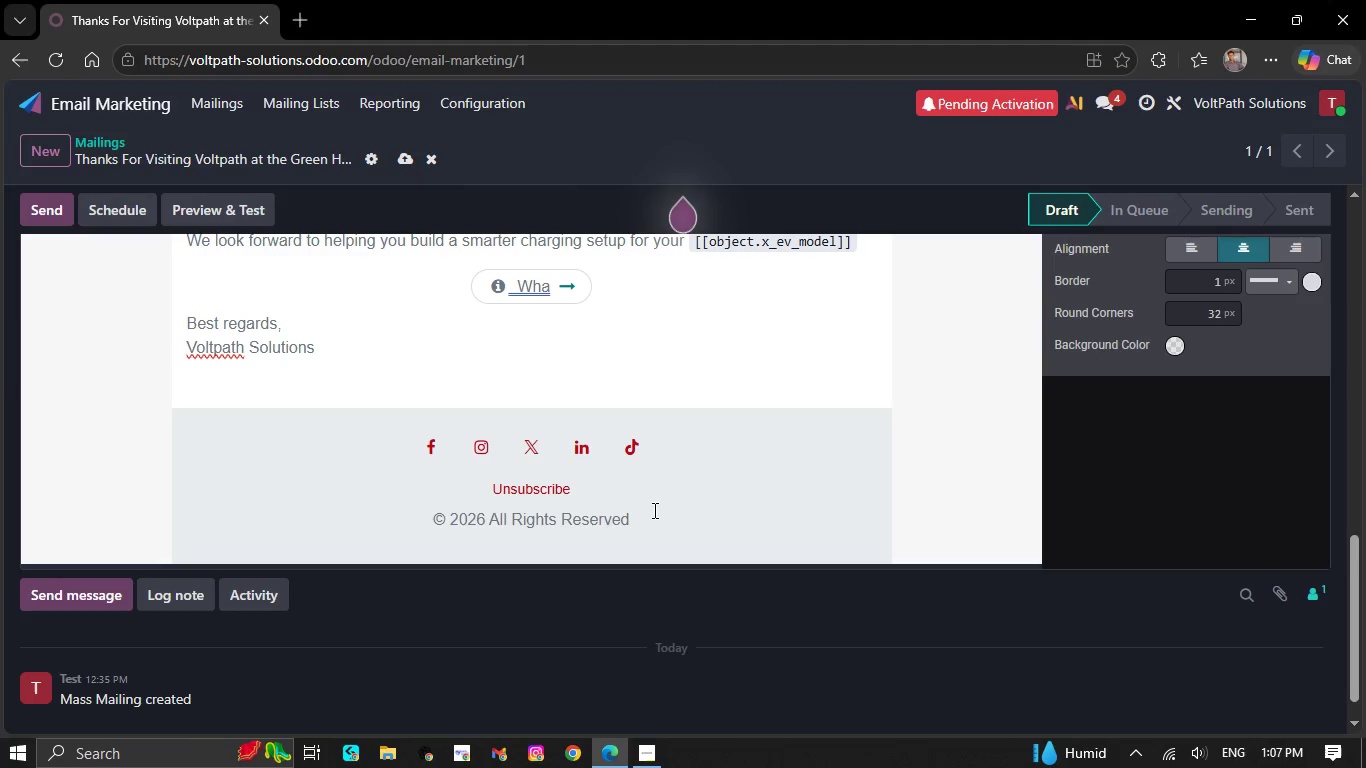 
key(Backspace)
 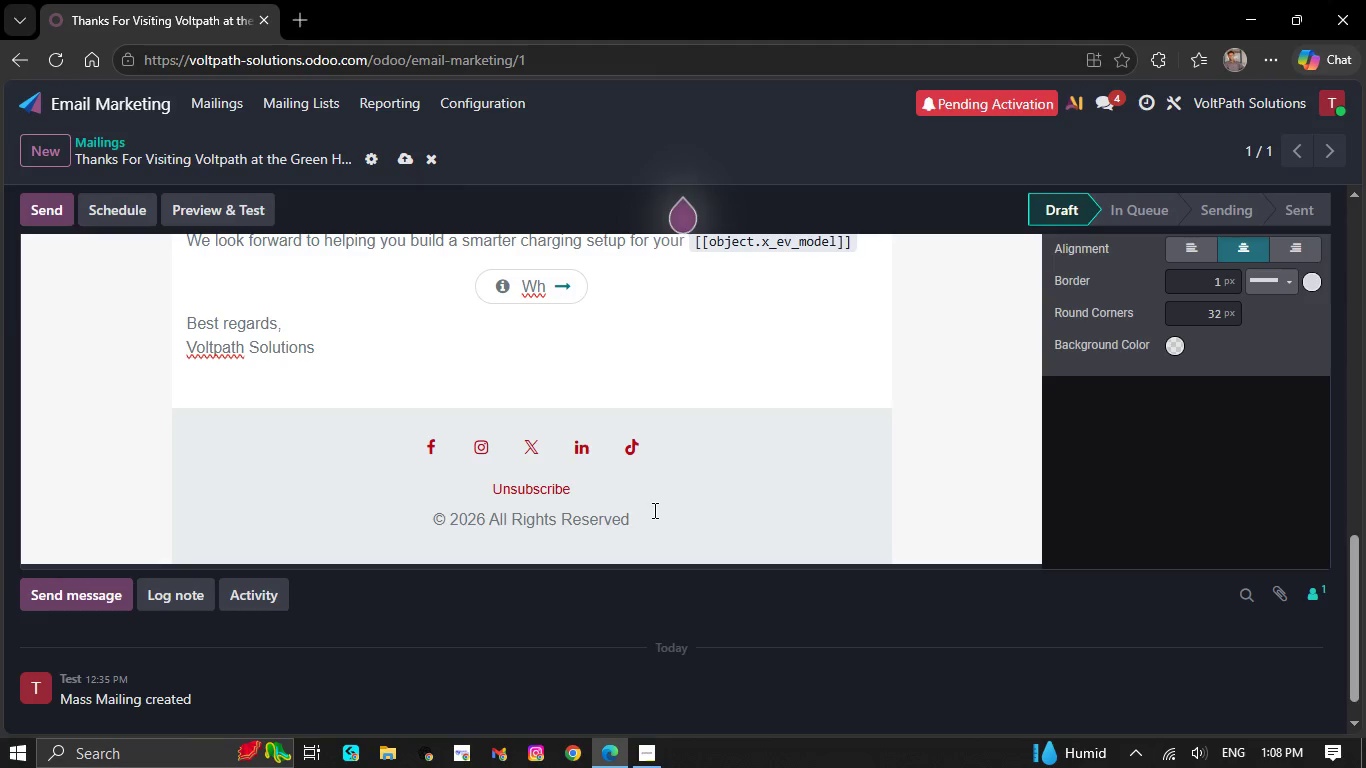 
key(Backspace)
 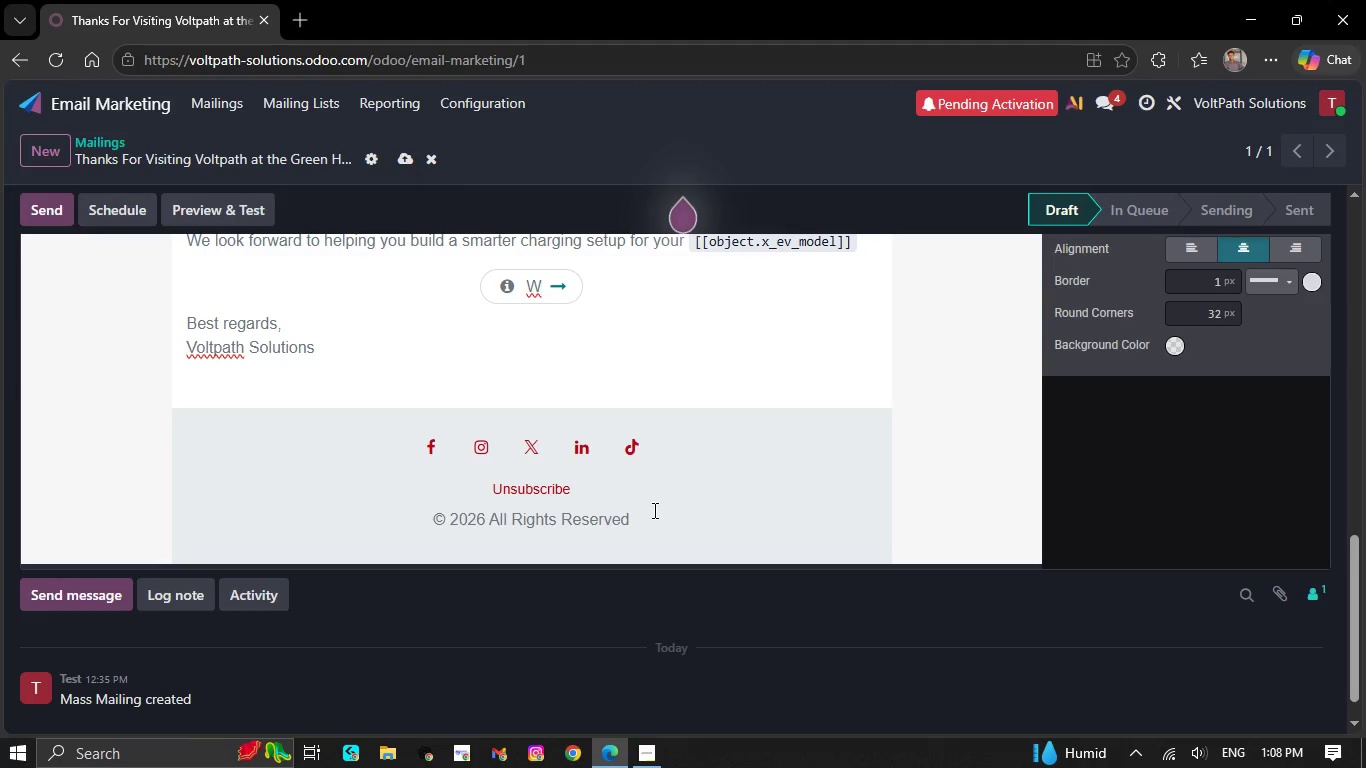 
key(Backspace)
 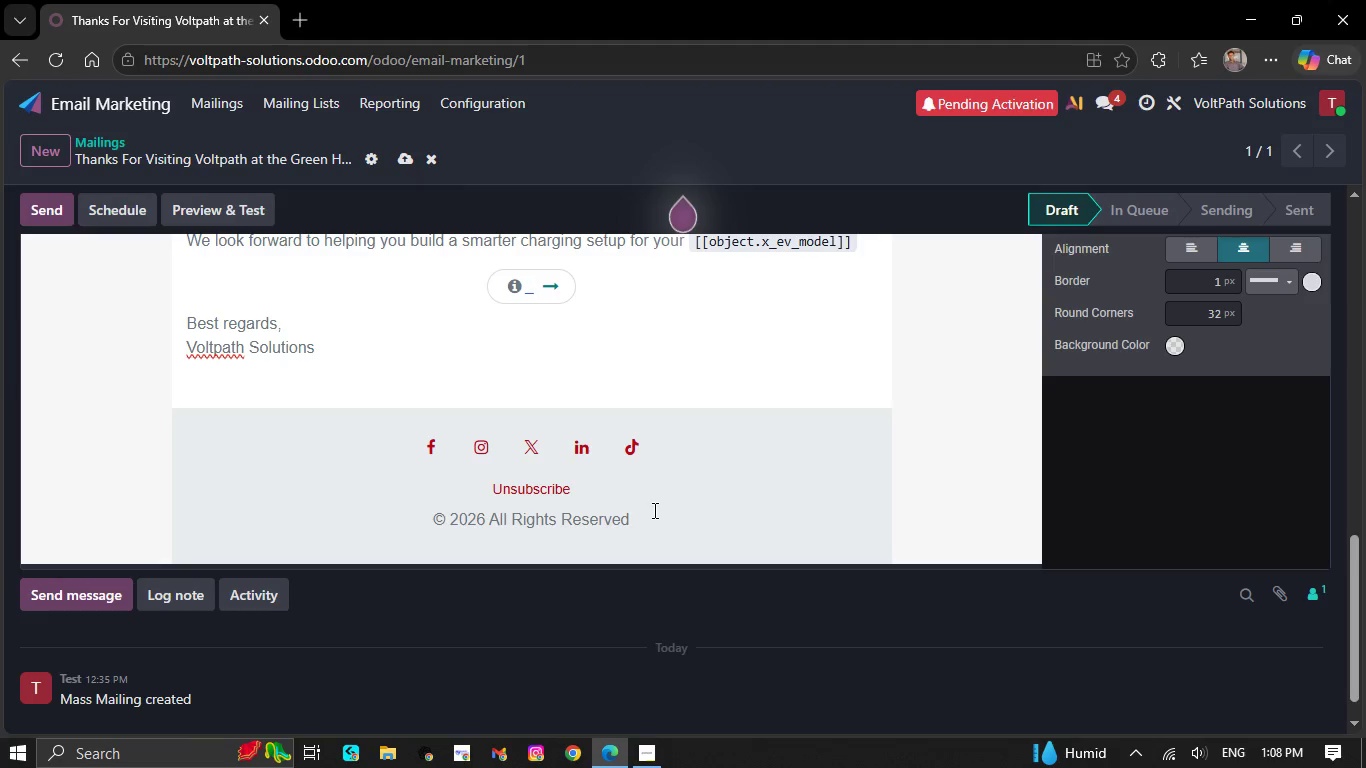 
key(Backspace)
 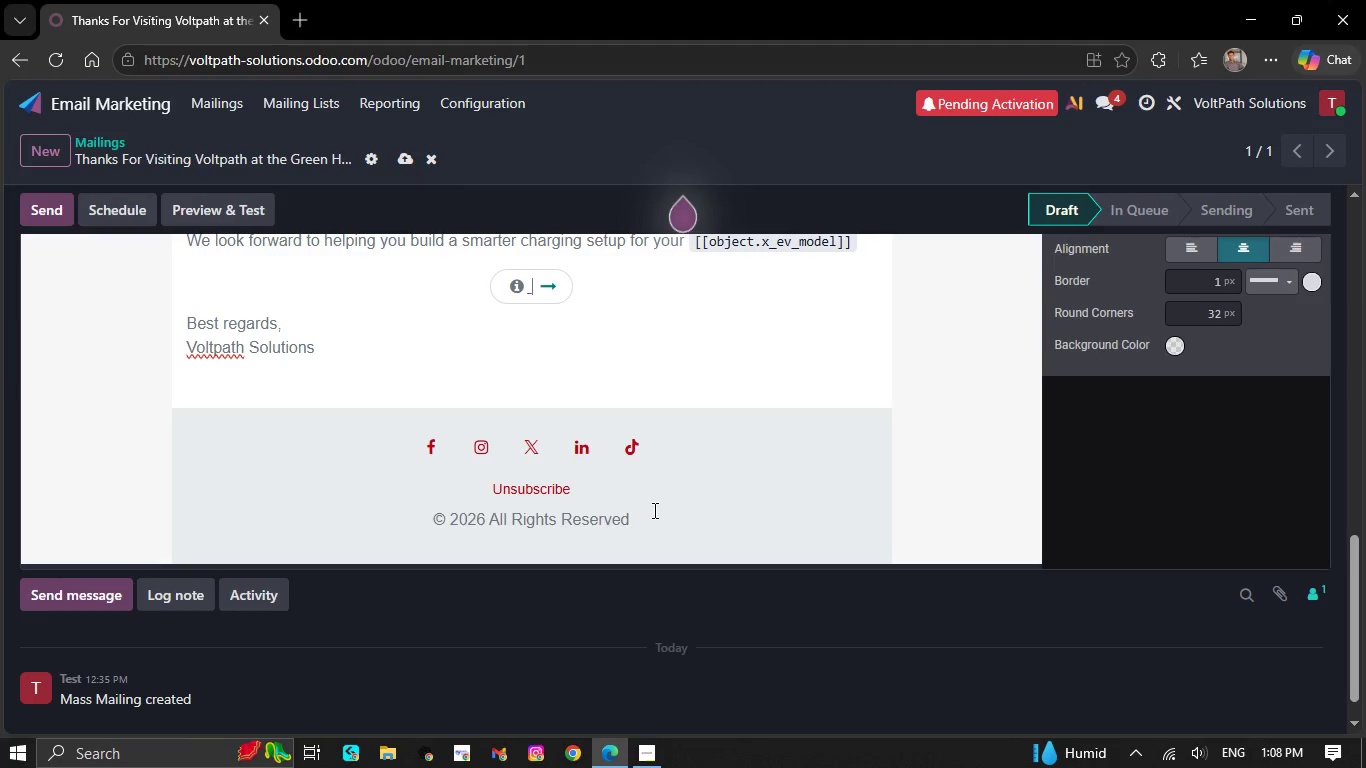 
key(Backspace)
 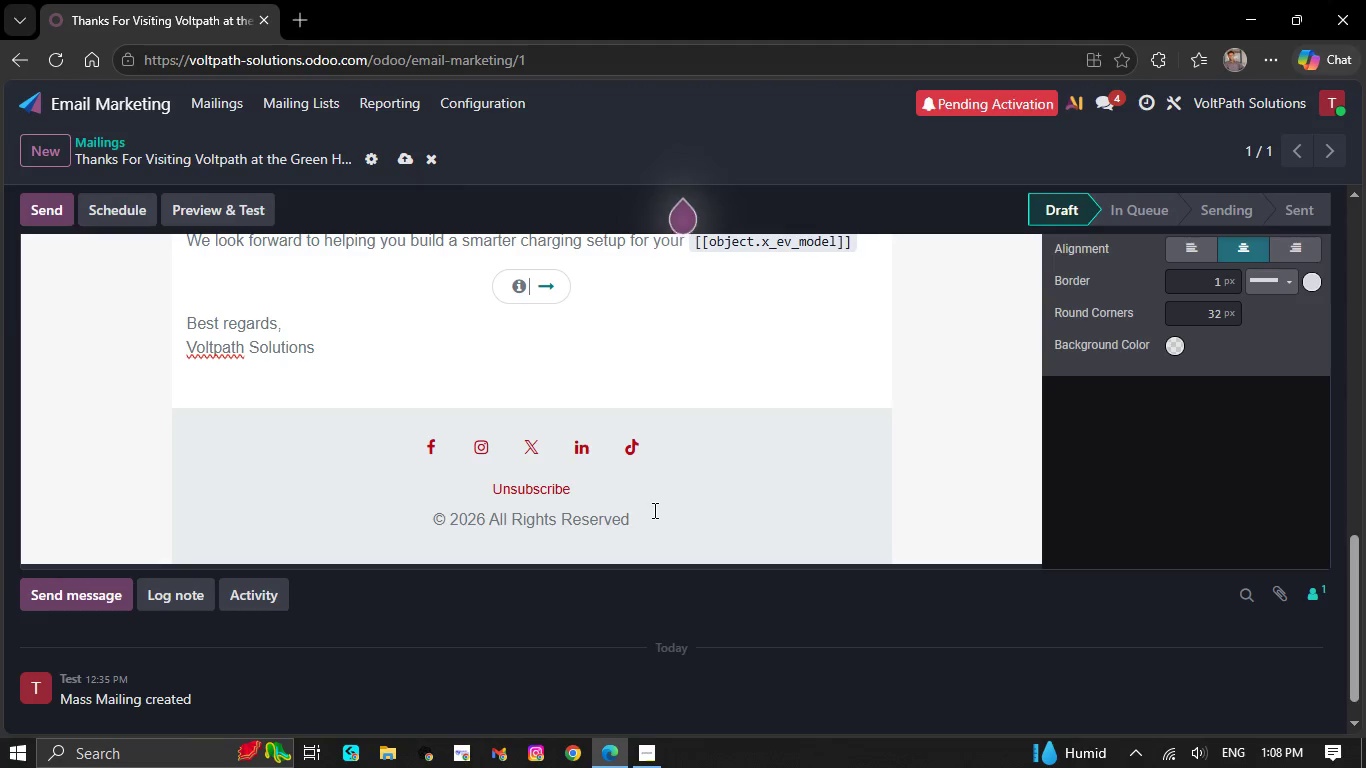 
key(Space)
 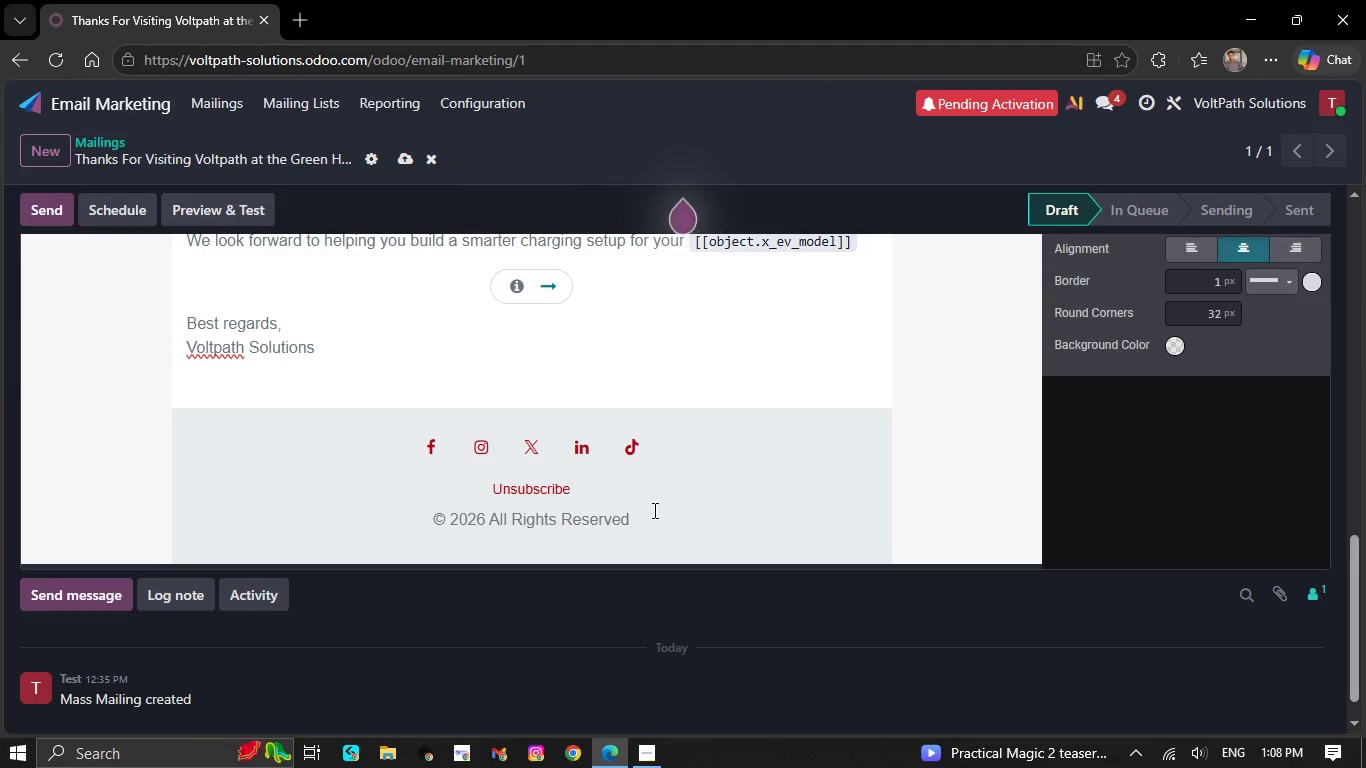 
wait(18.51)
 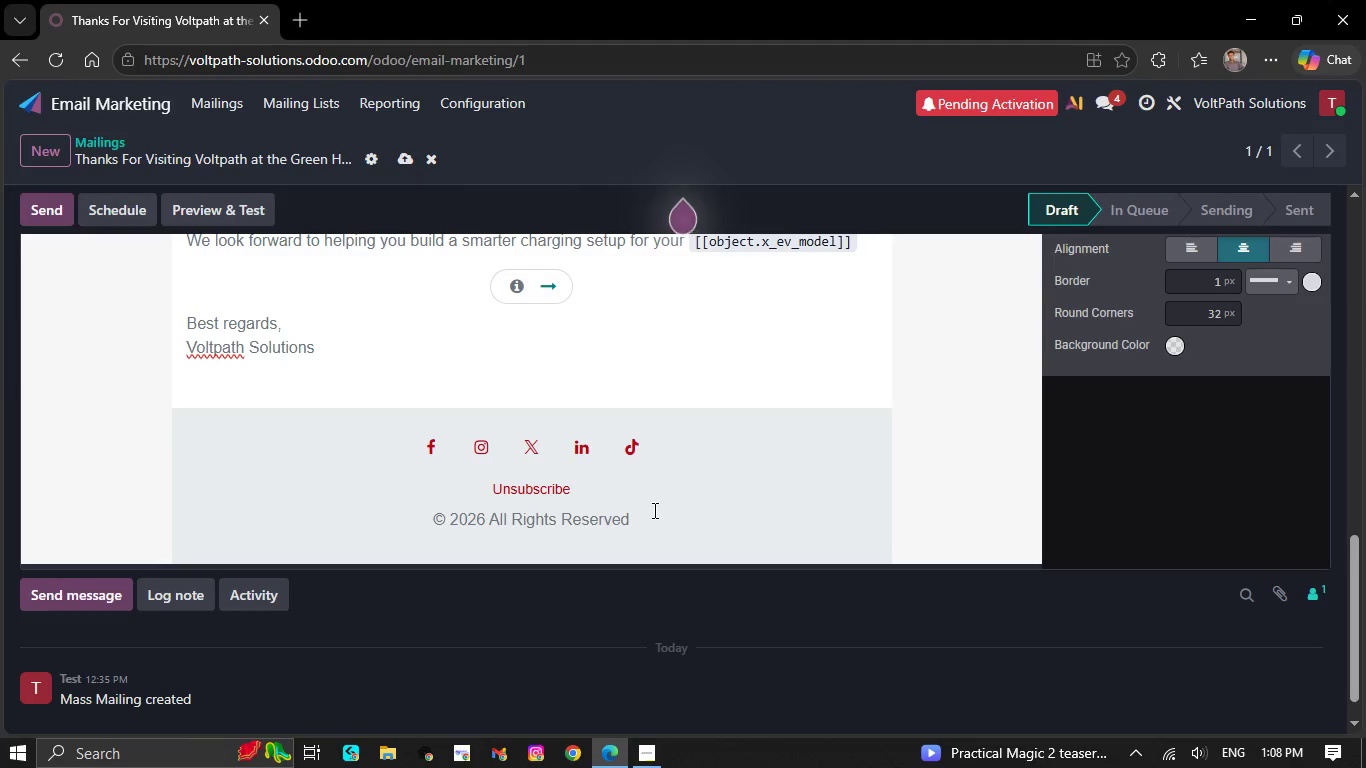 
key(CapsLock)
 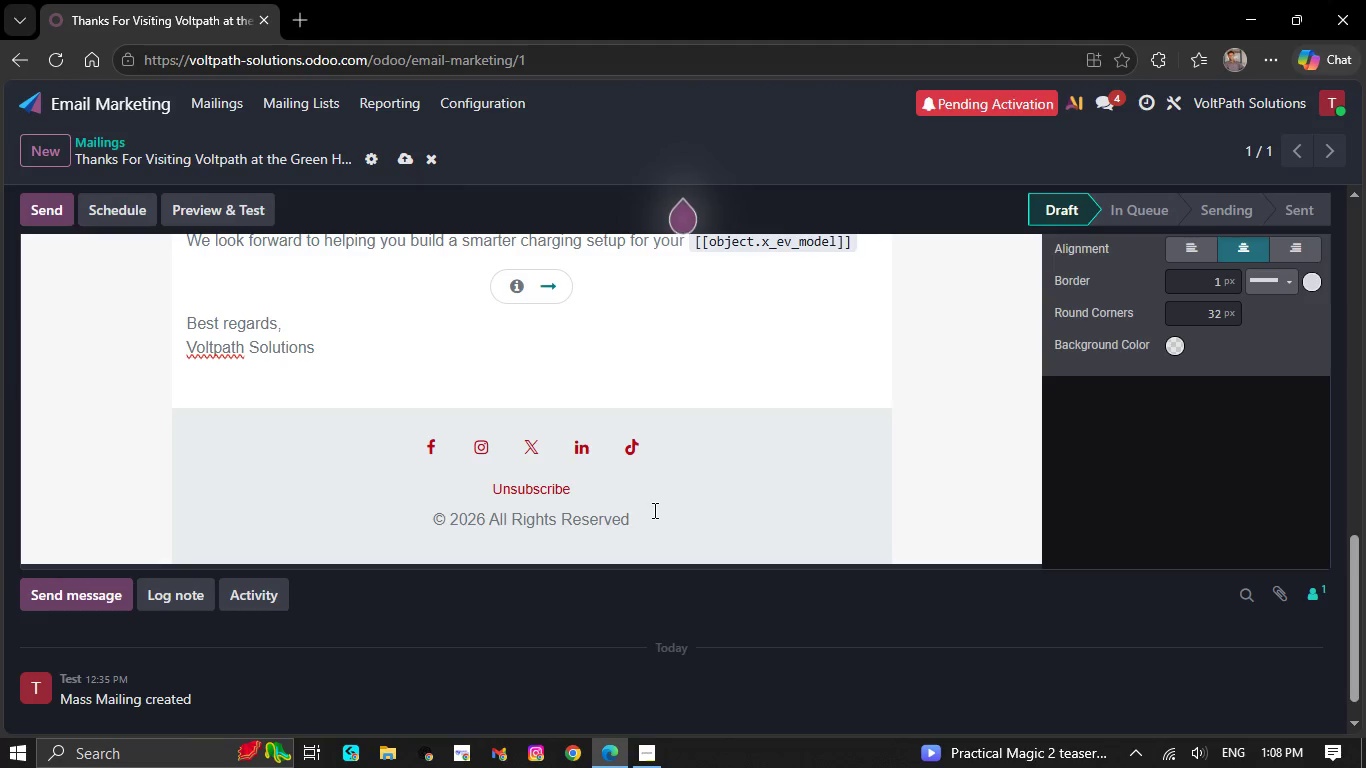 
key(D)
 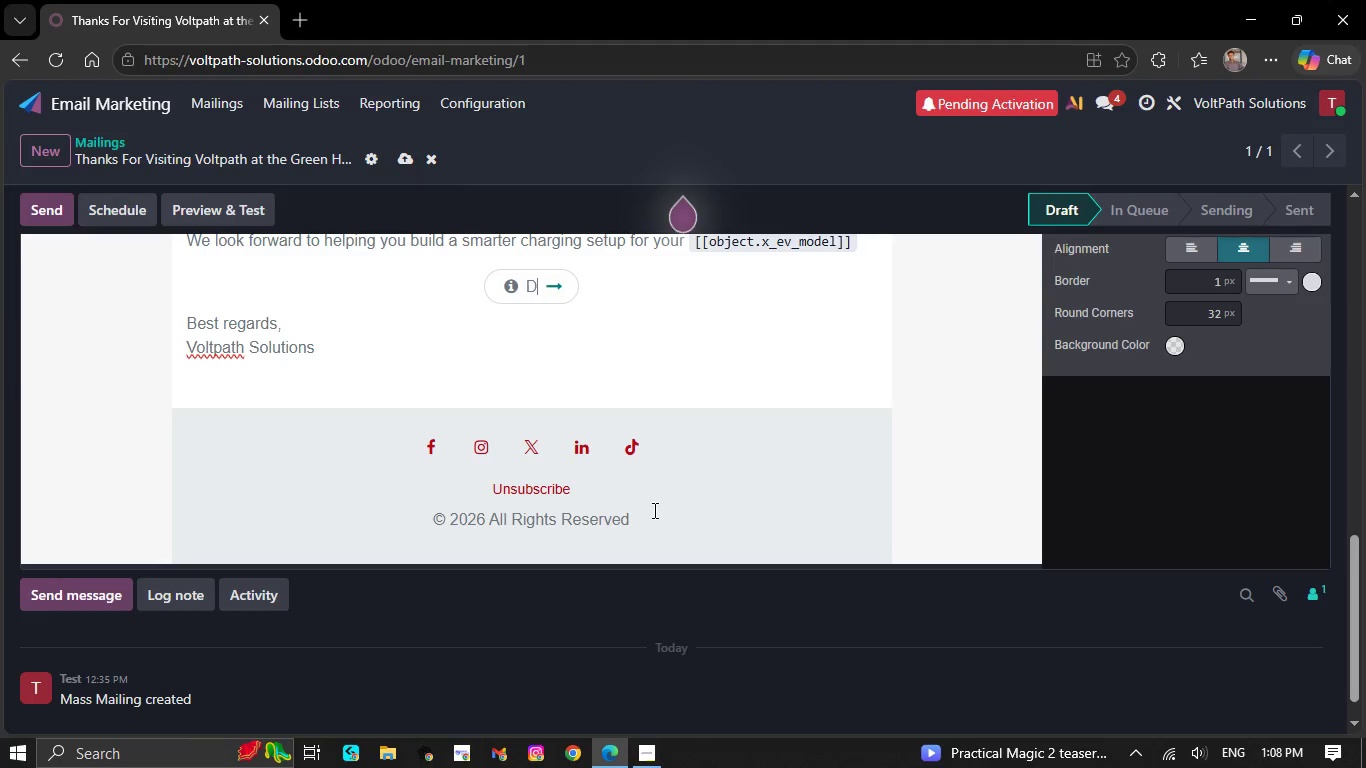 
key(CapsLock)
 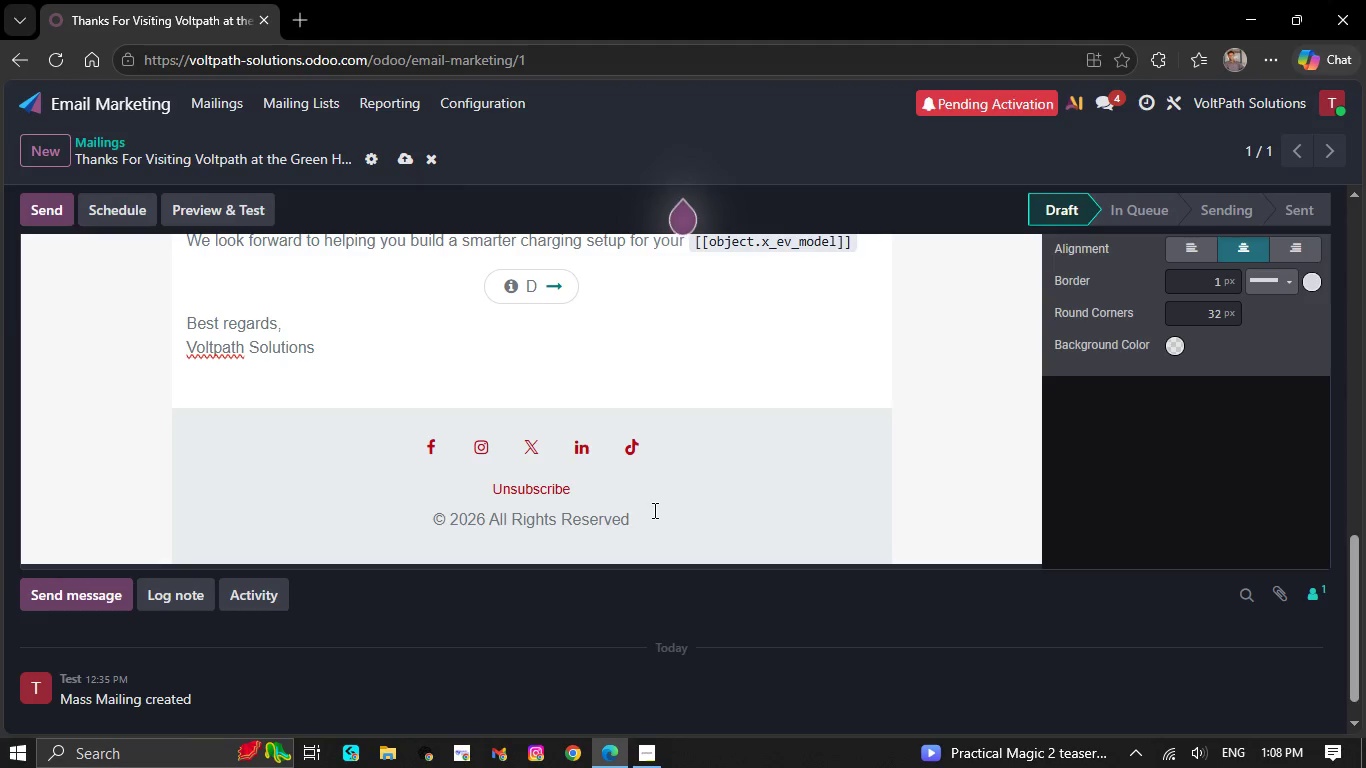 
key(O)
 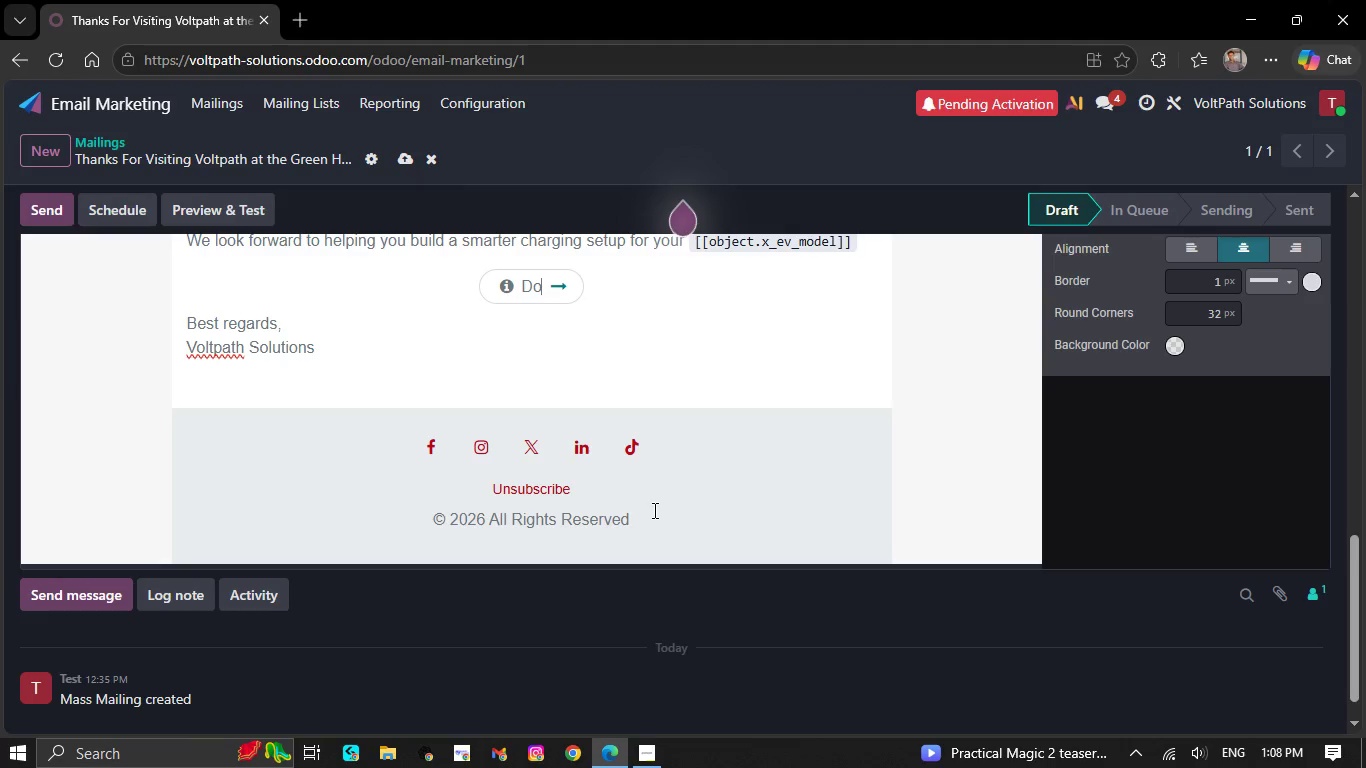 
type(wnload Charging G)
 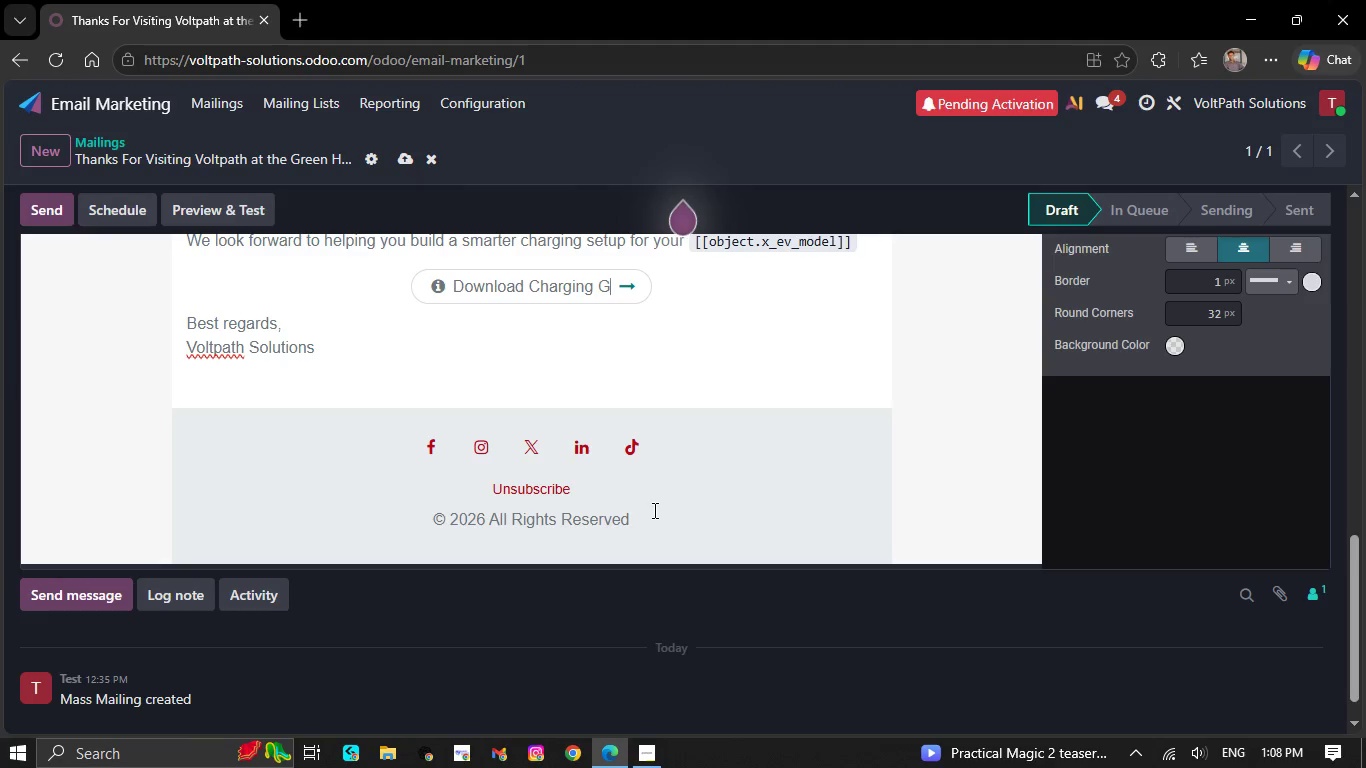 
type(uide)
 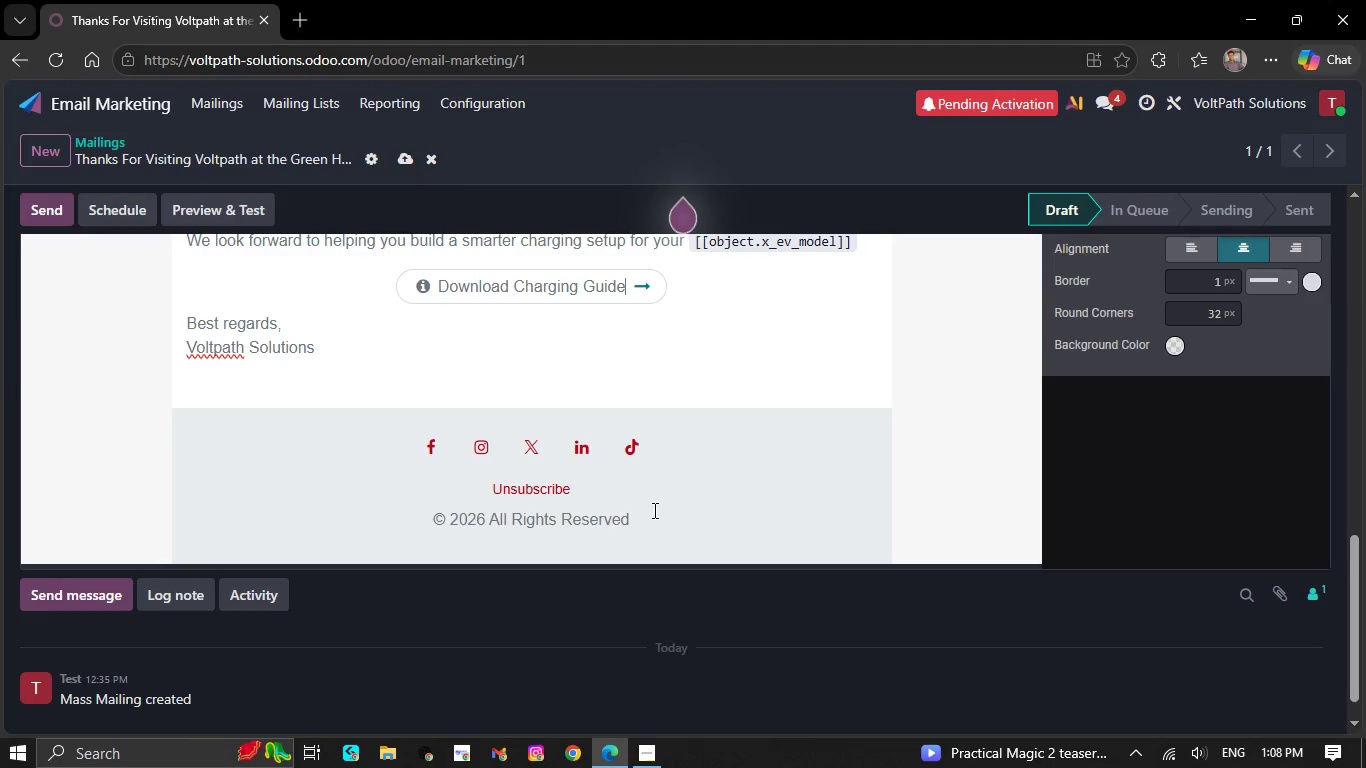 
wait(8.72)
 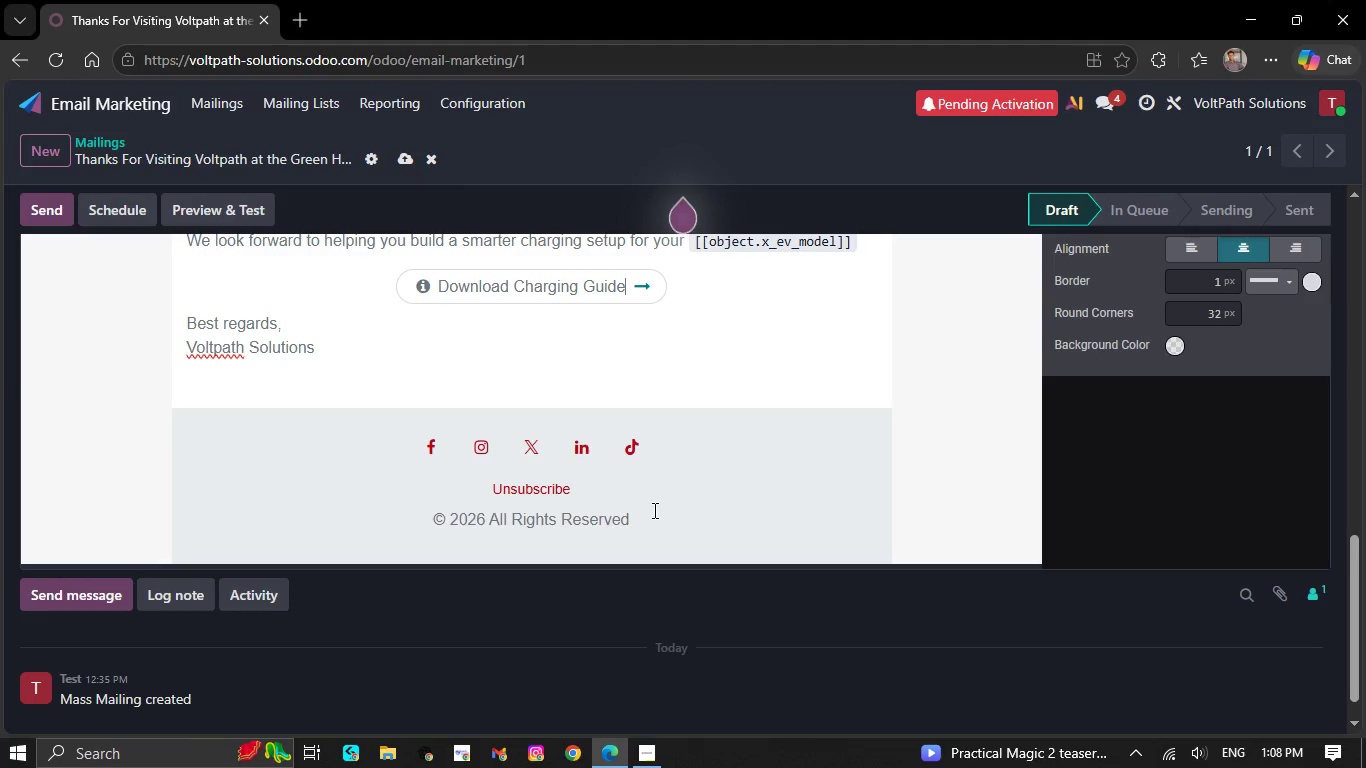 
key(Space)
 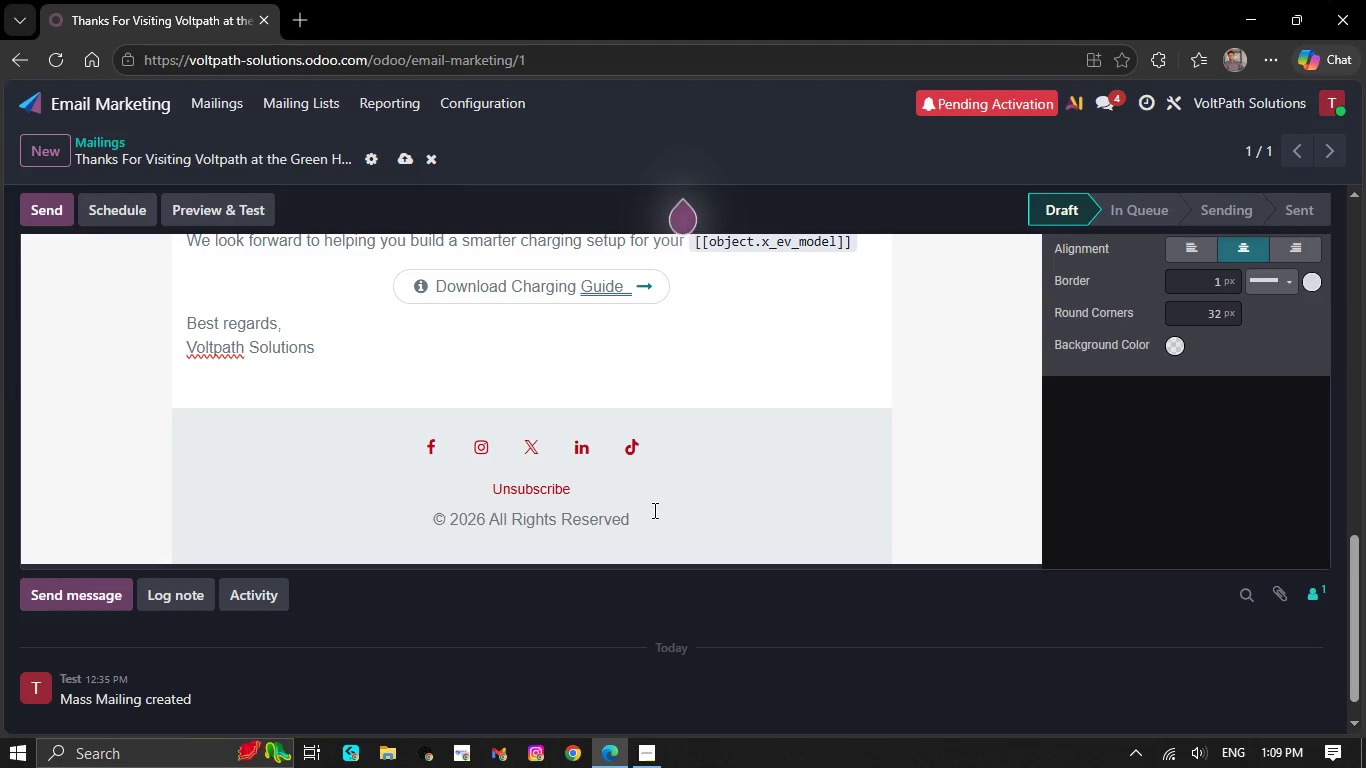 
wait(18.91)
 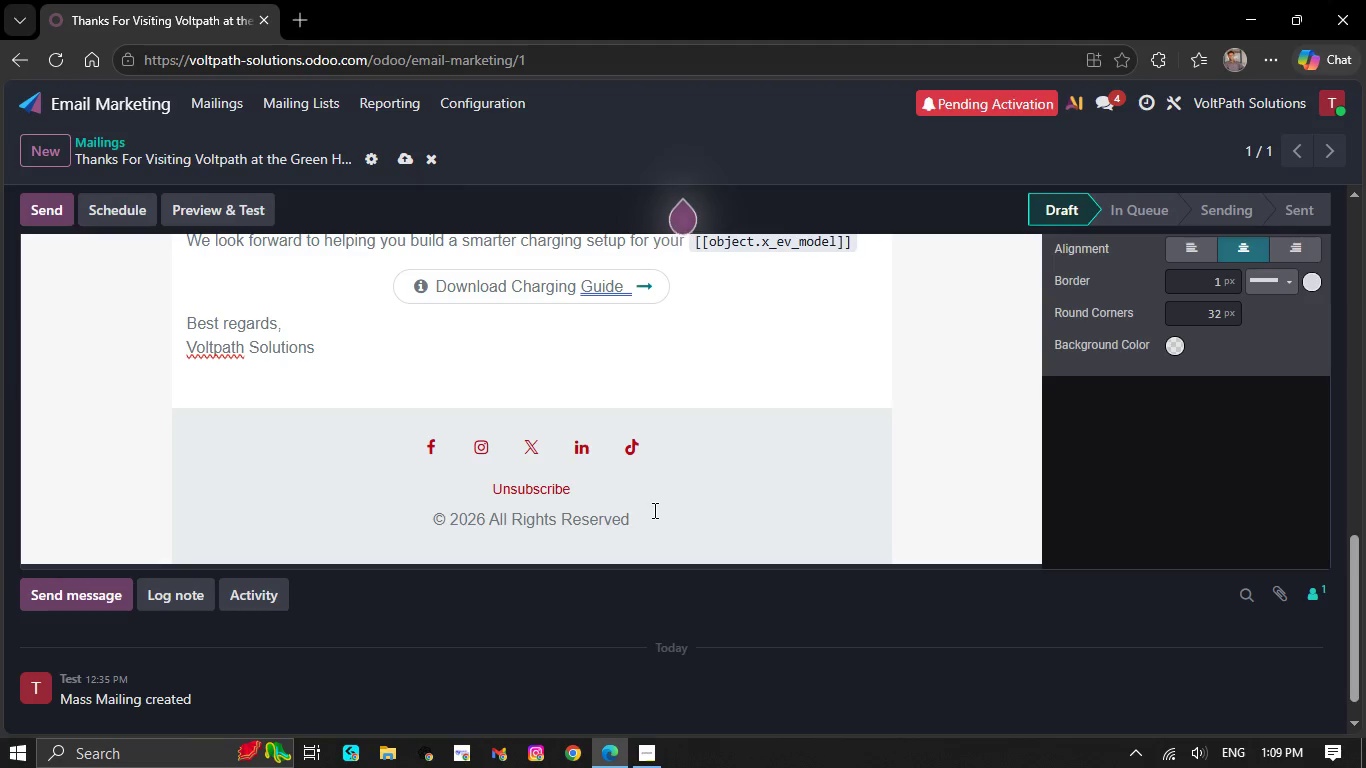 
key(Backspace)
 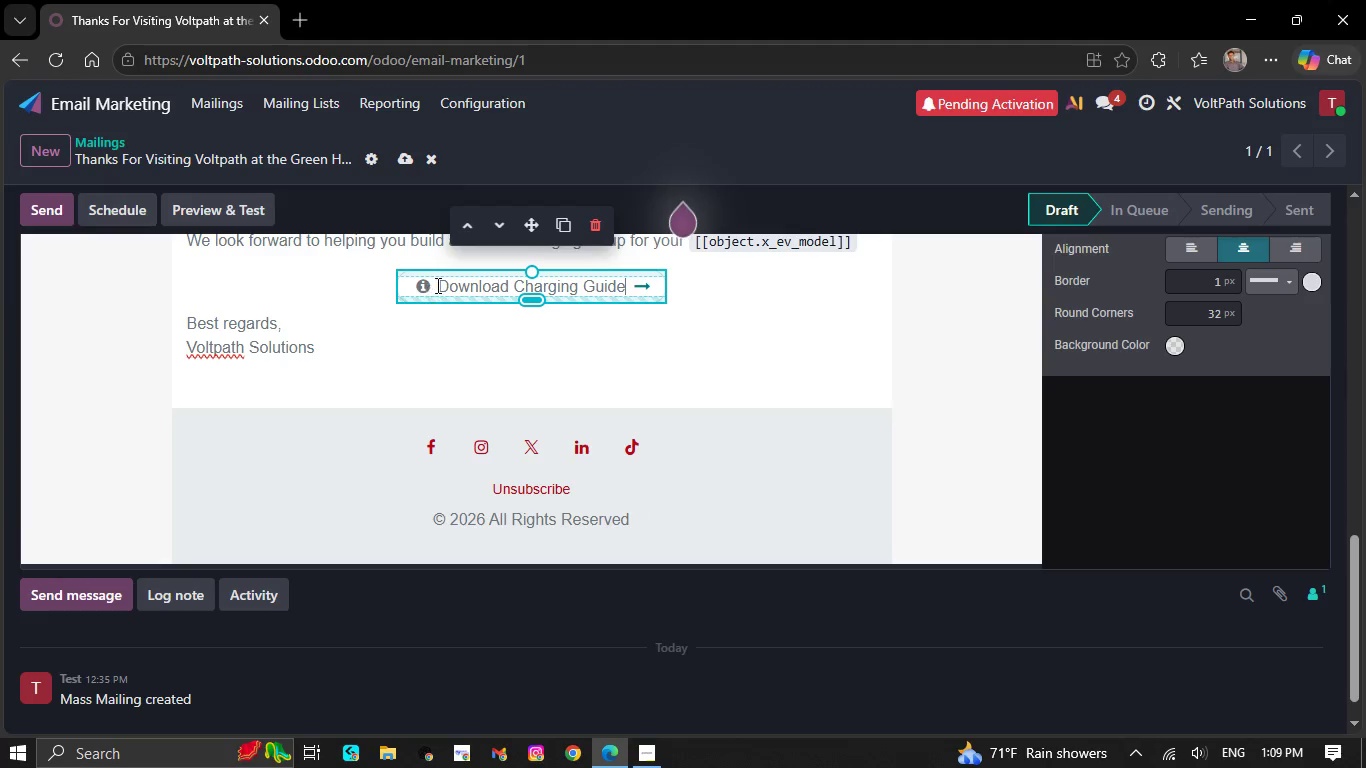 
wait(5.05)
 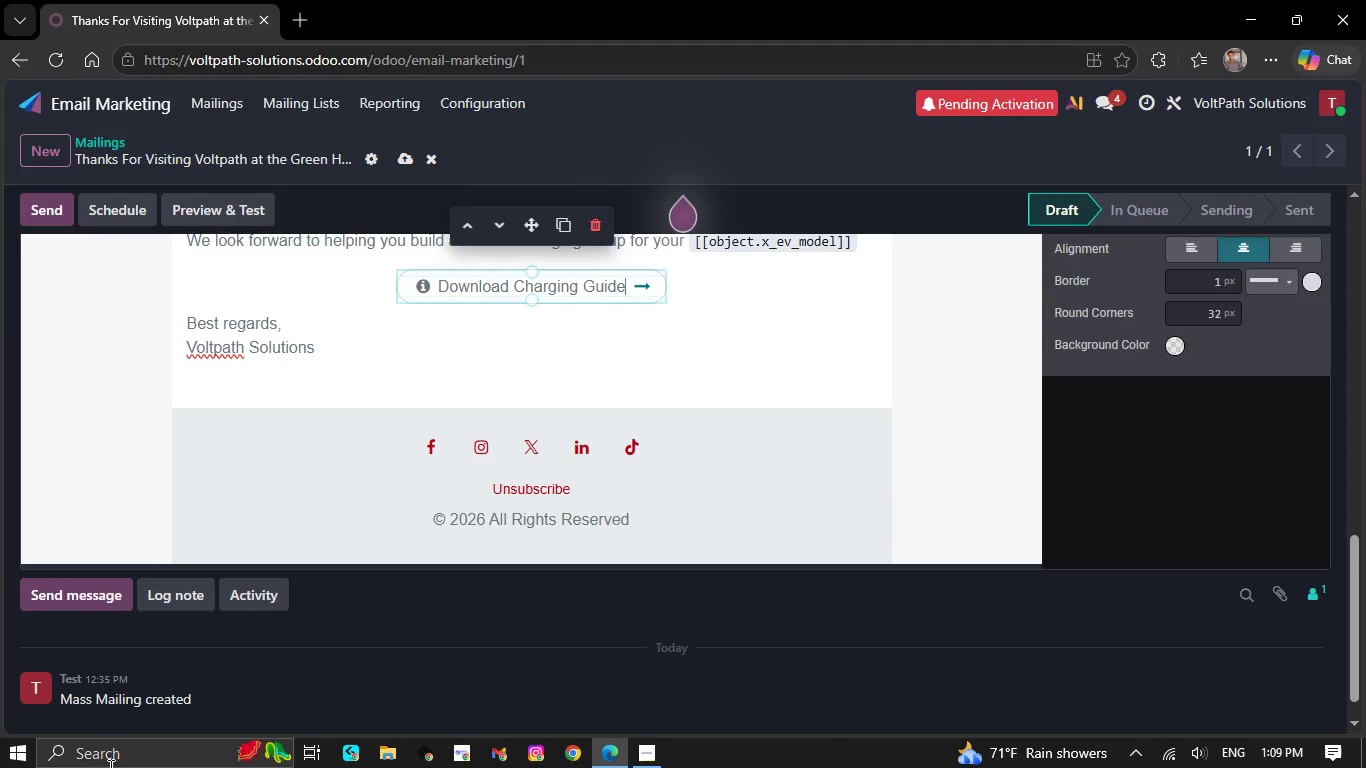 
left_click_drag(start_coordinate=[436, 285], to_coordinate=[651, 283])
 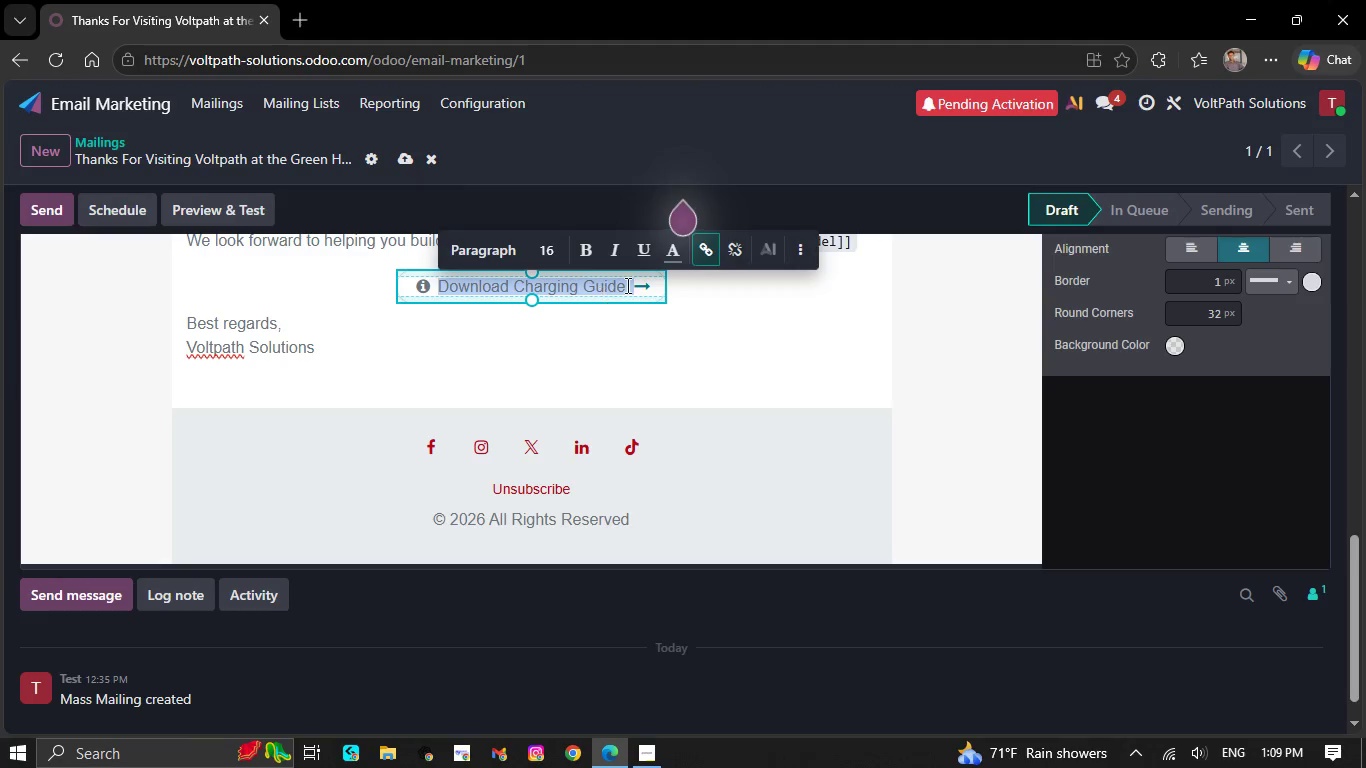 
left_click([583, 252])
 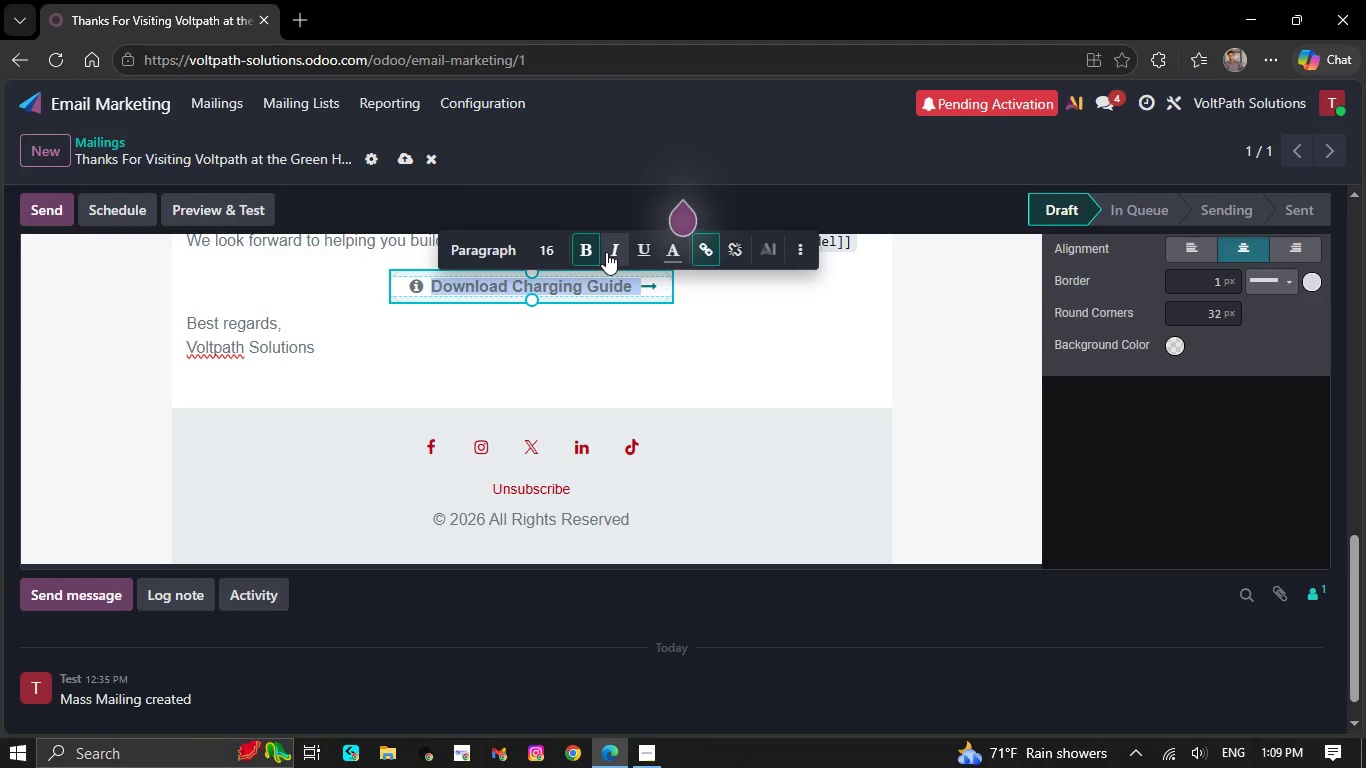 
left_click([607, 250])
 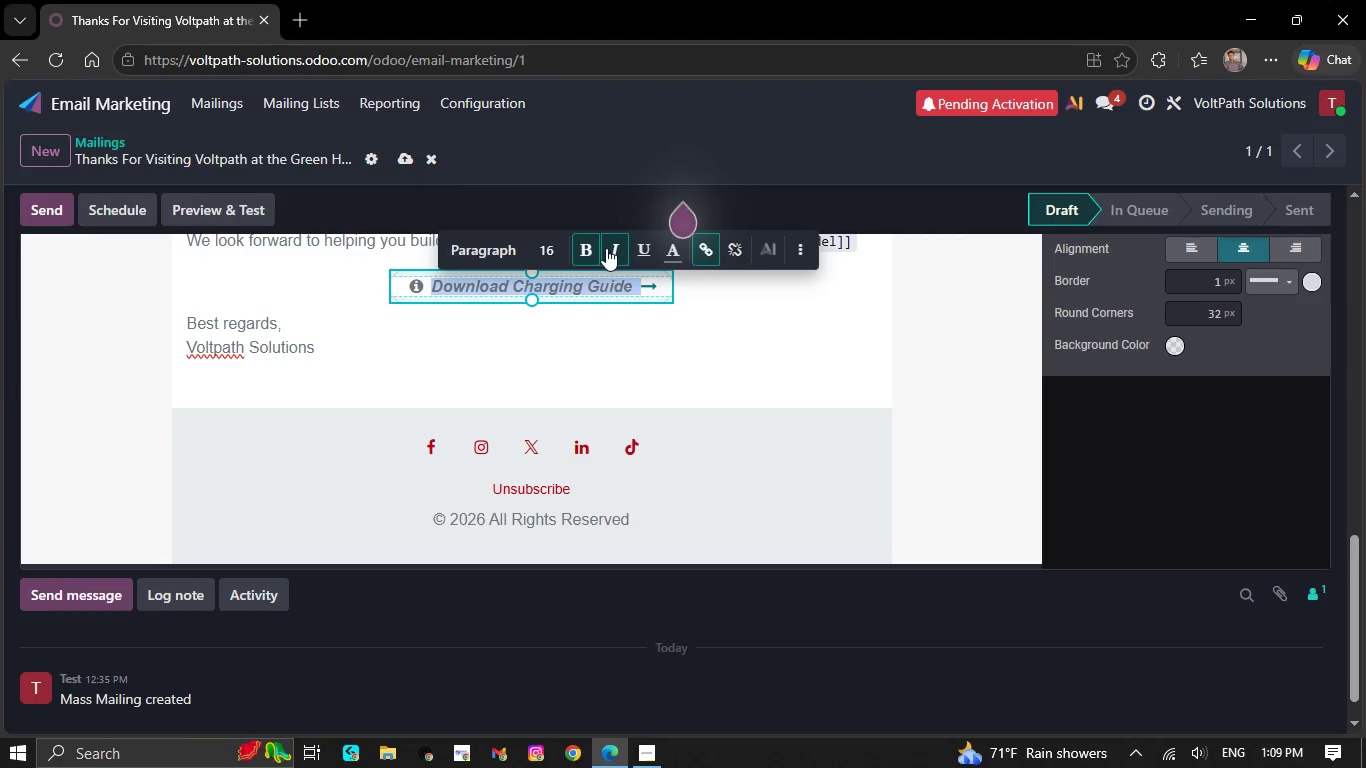 
wait(12.47)
 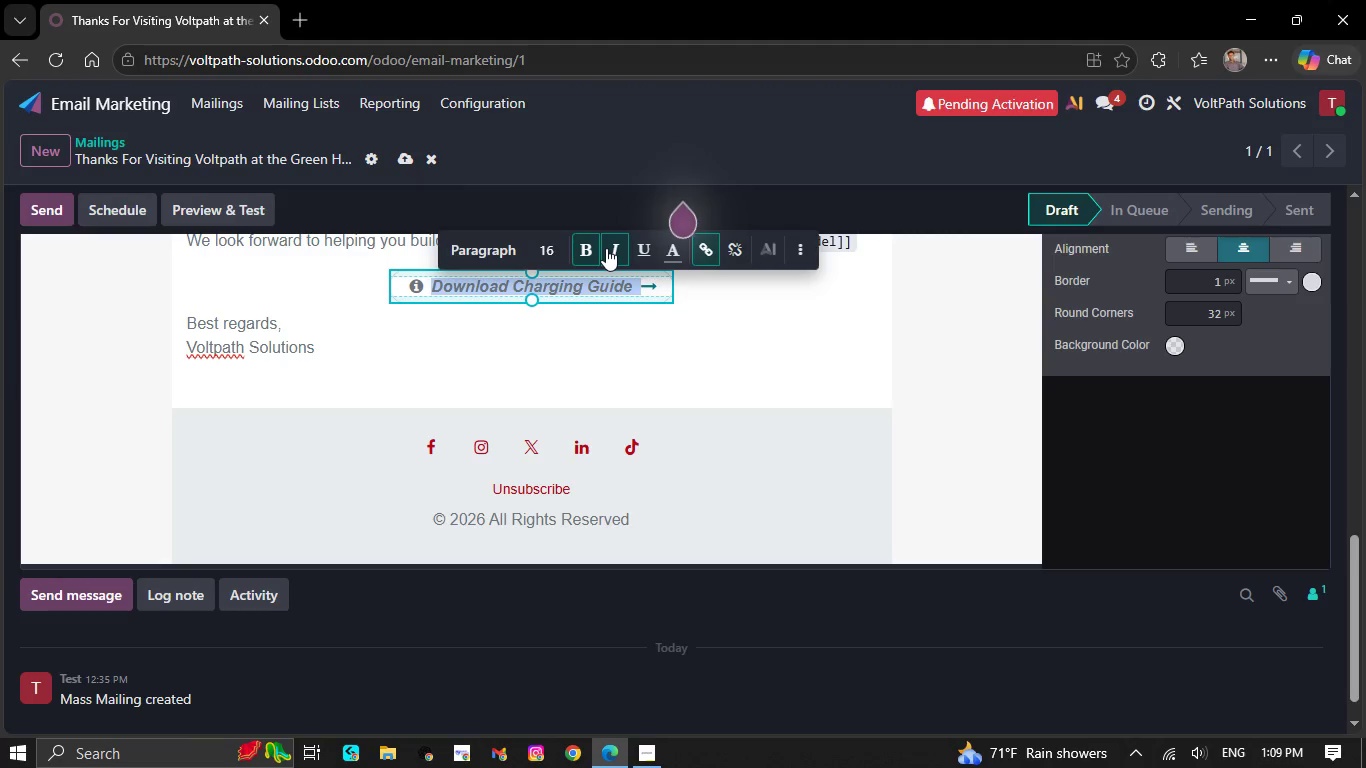 
left_click([676, 248])
 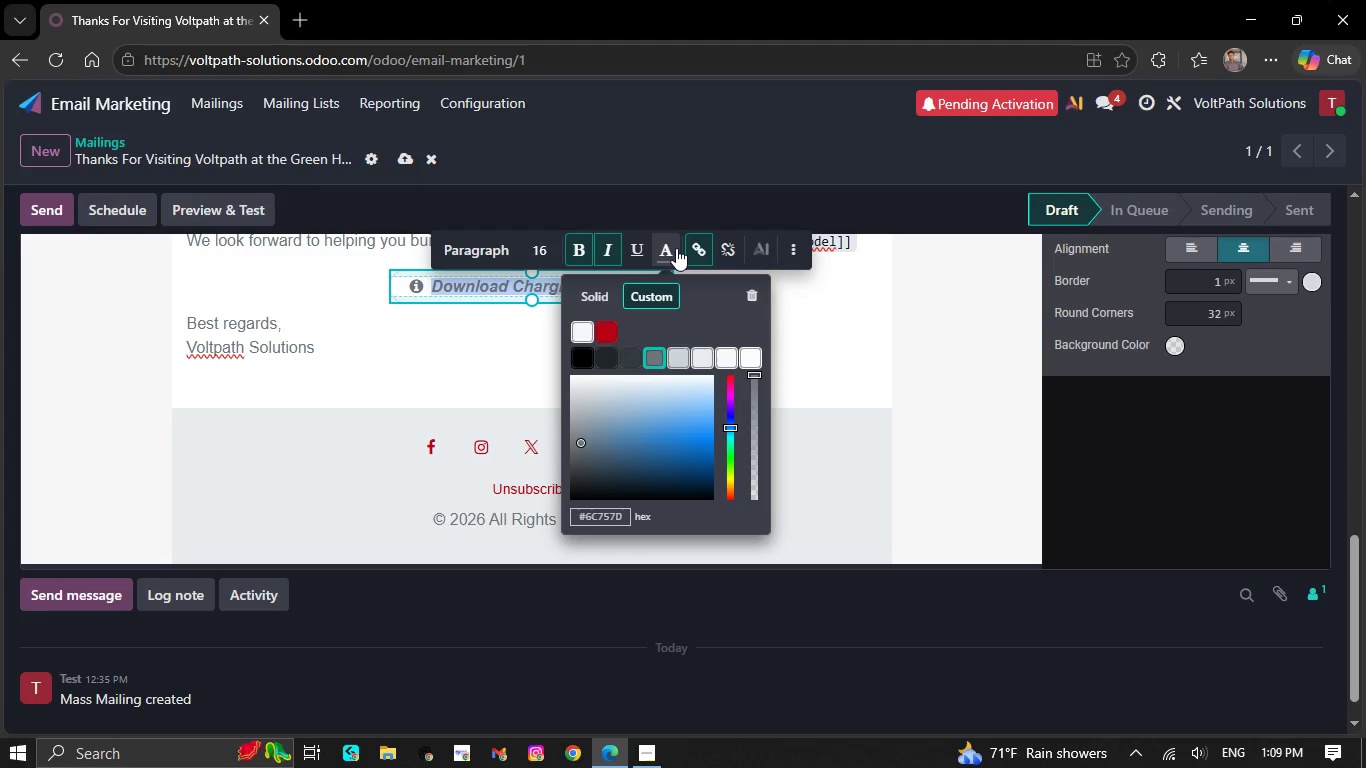 
wait(15.11)
 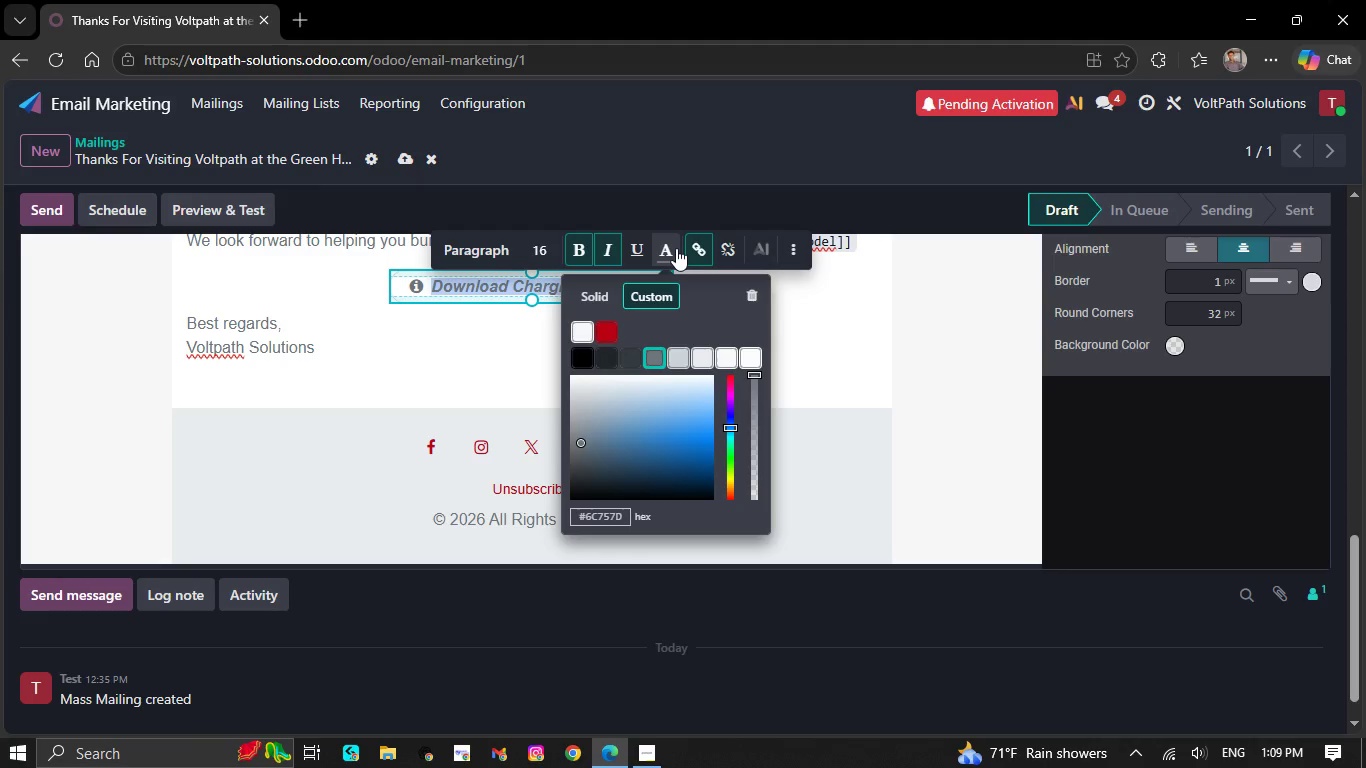 
left_click([574, 358])
 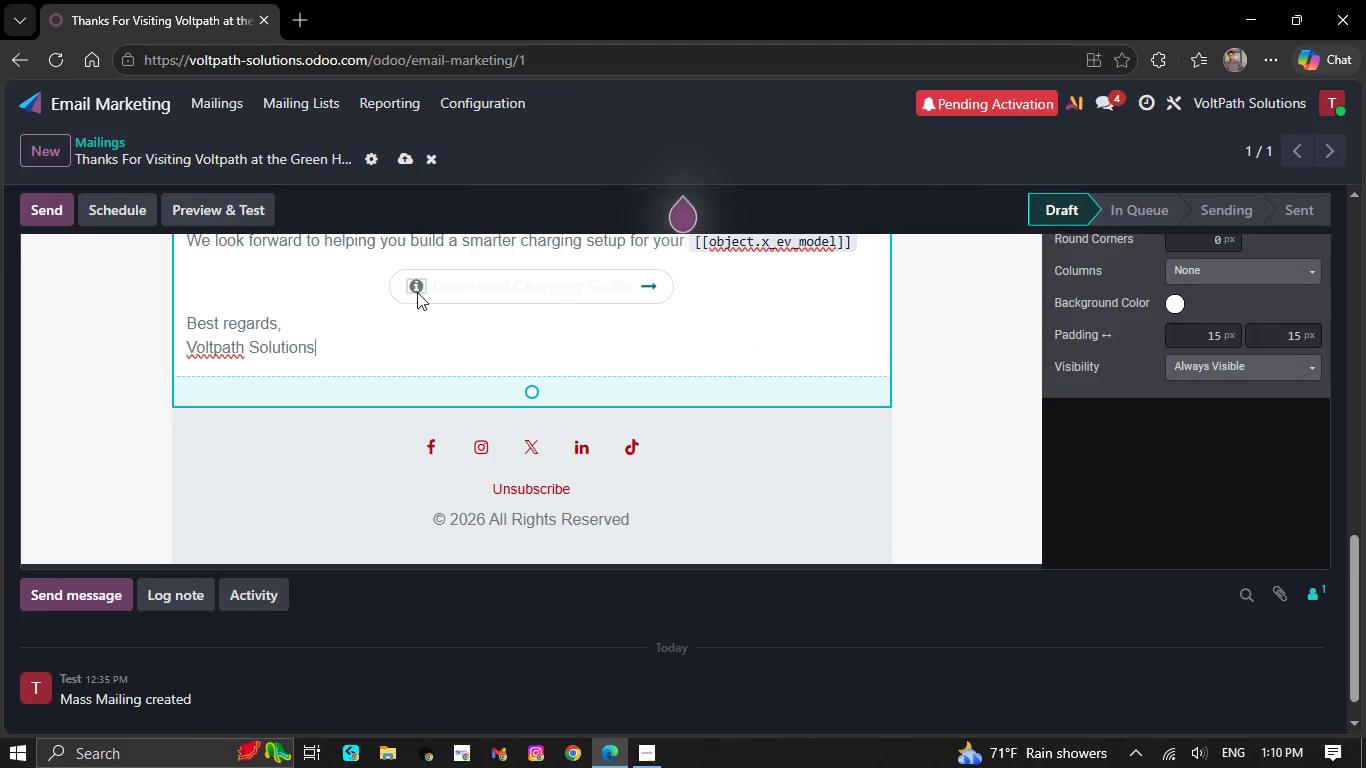 
left_click([399, 281])
 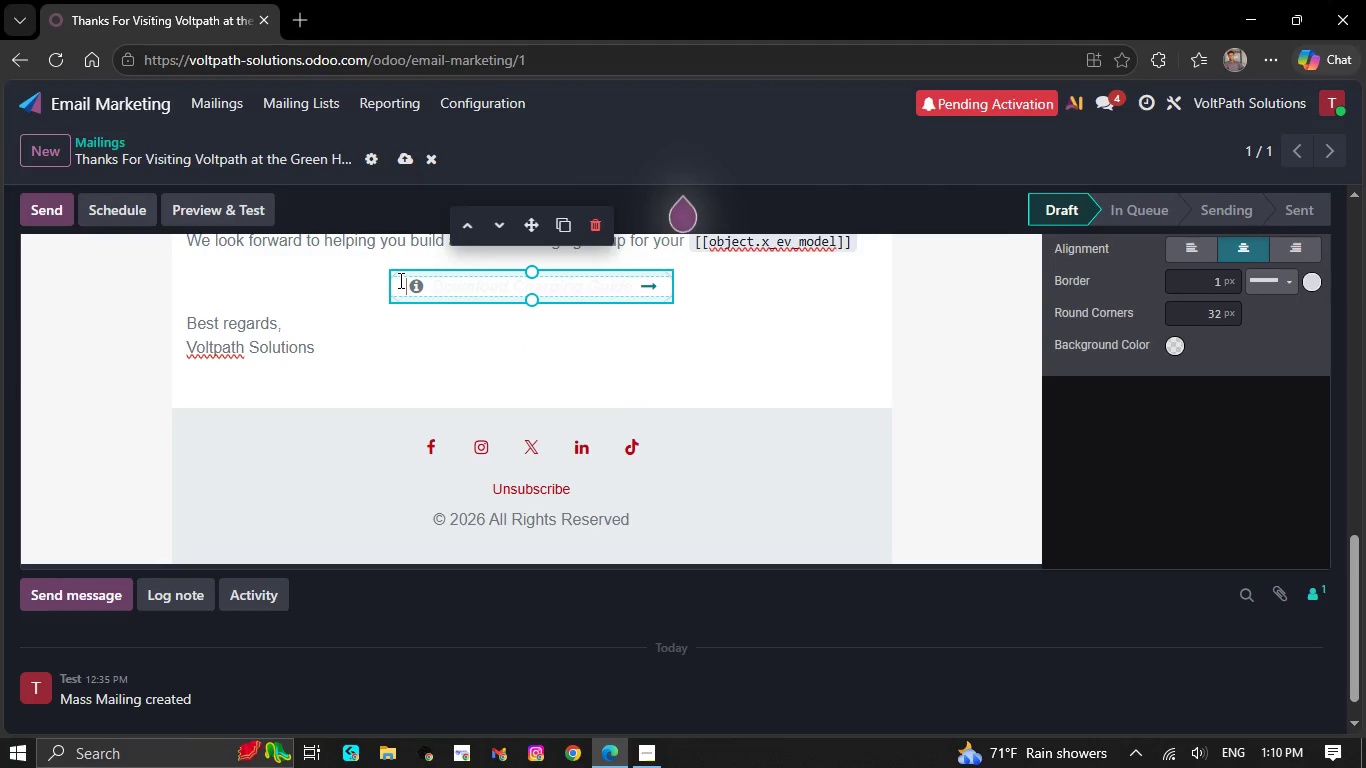 
left_click_drag(start_coordinate=[399, 280], to_coordinate=[662, 272])
 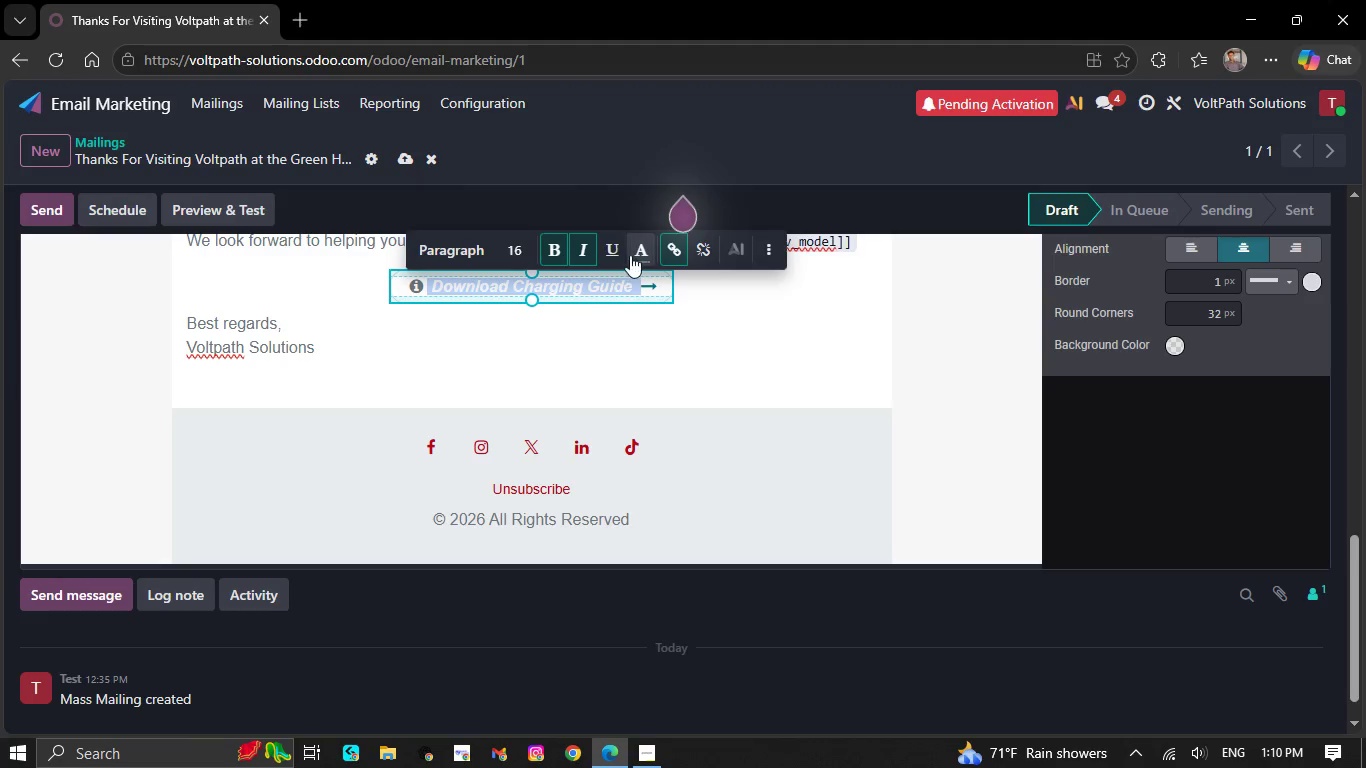 
left_click([630, 255])
 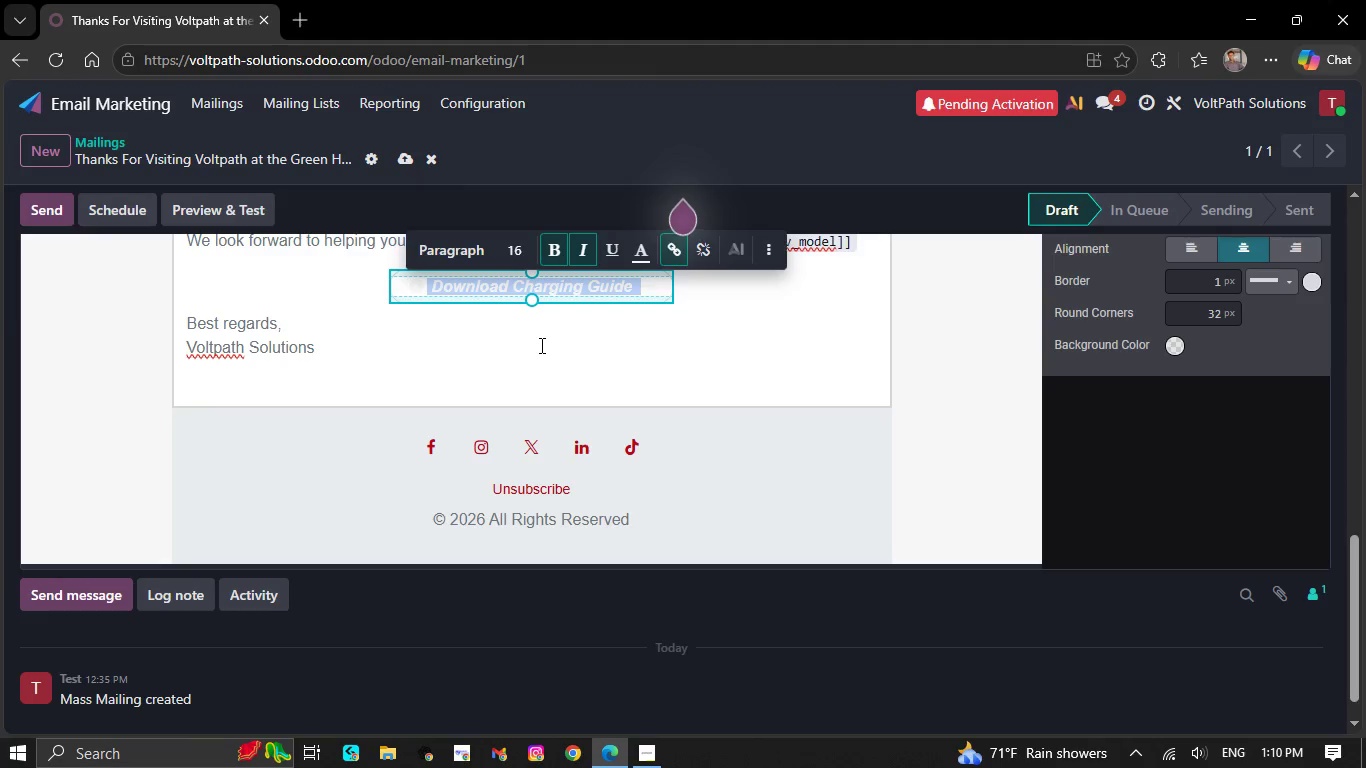 
wait(28.8)
 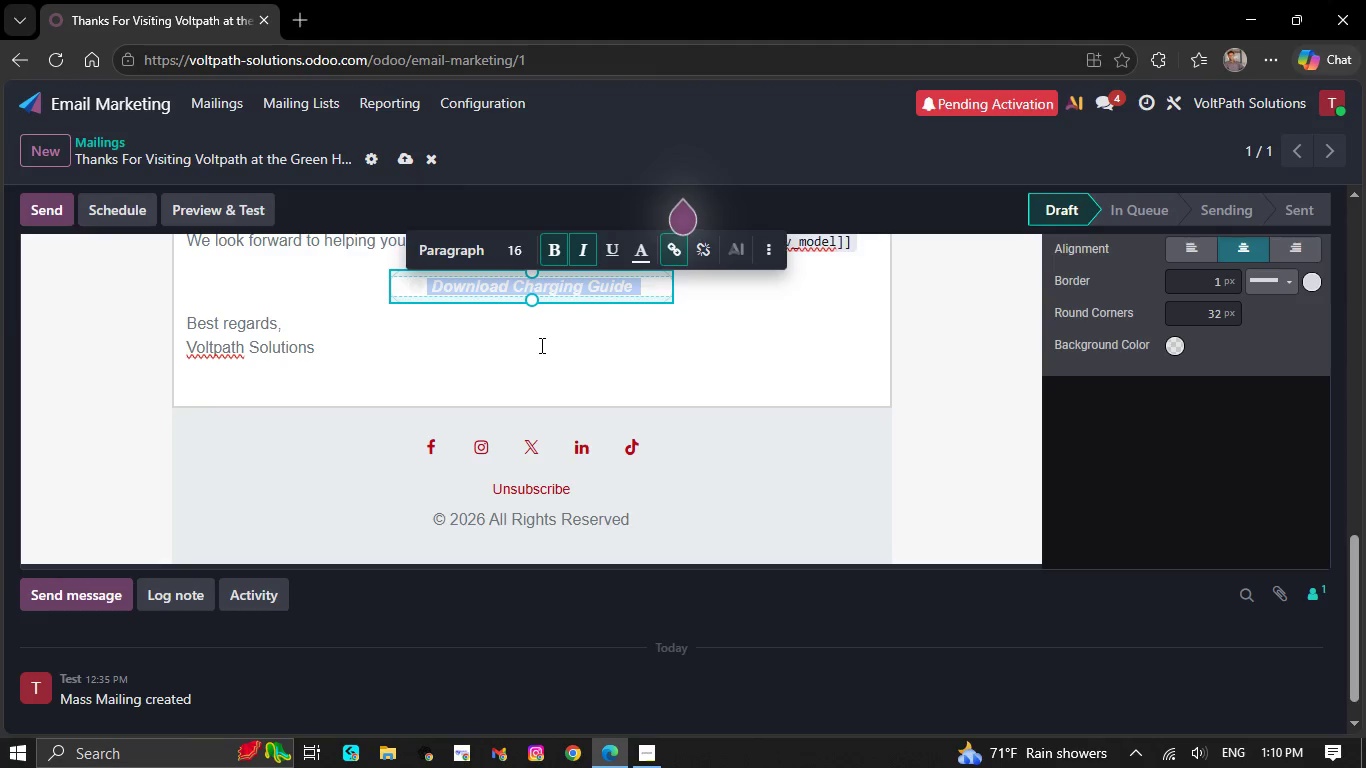 
left_click_drag(start_coordinate=[702, 338], to_coordinate=[697, 340])
 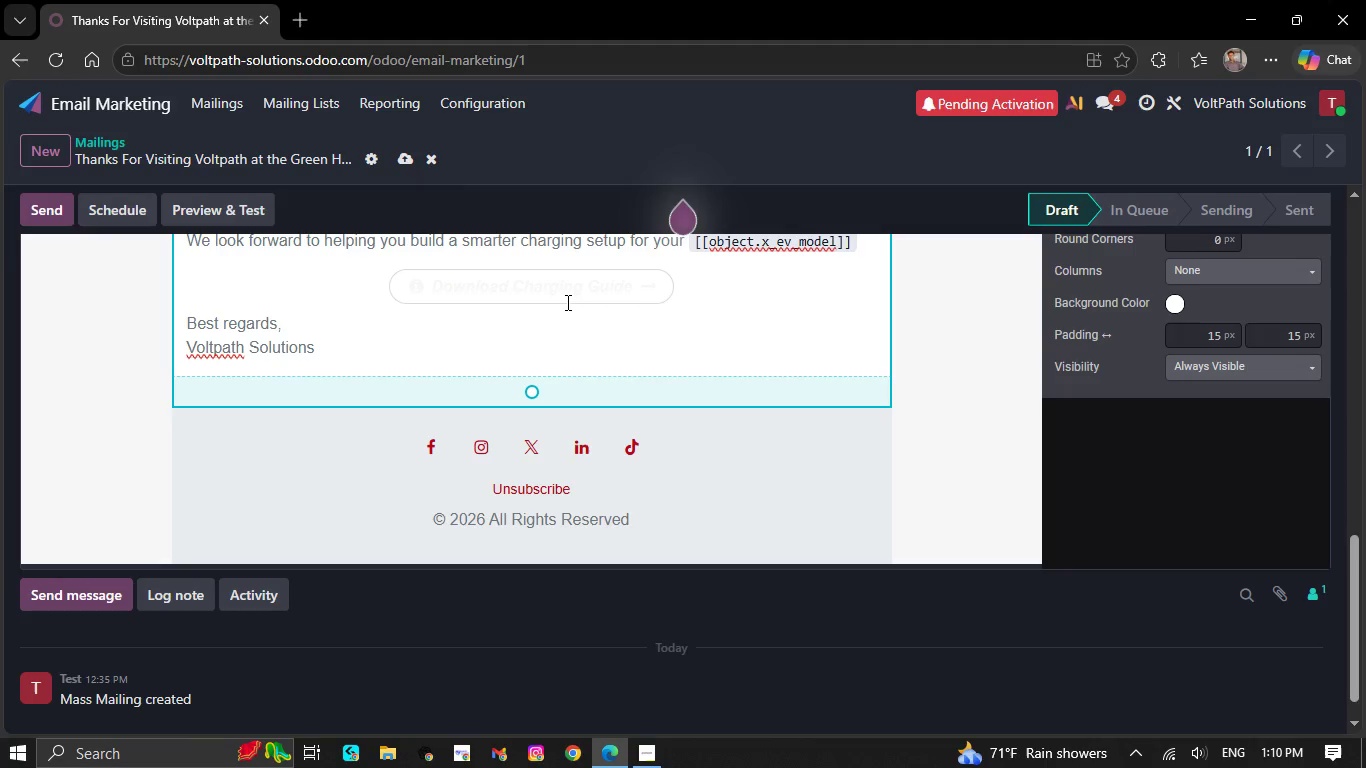 
left_click([566, 302])
 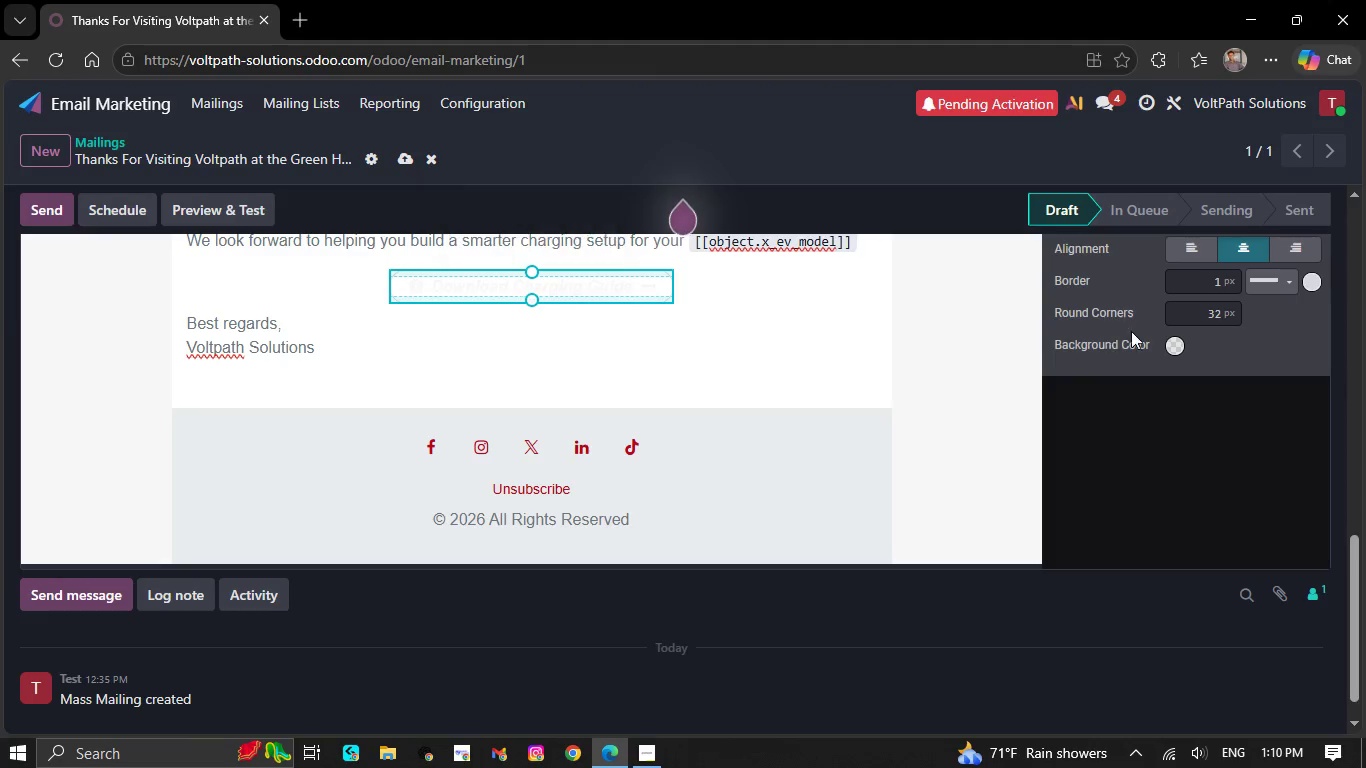 
left_click([1170, 344])
 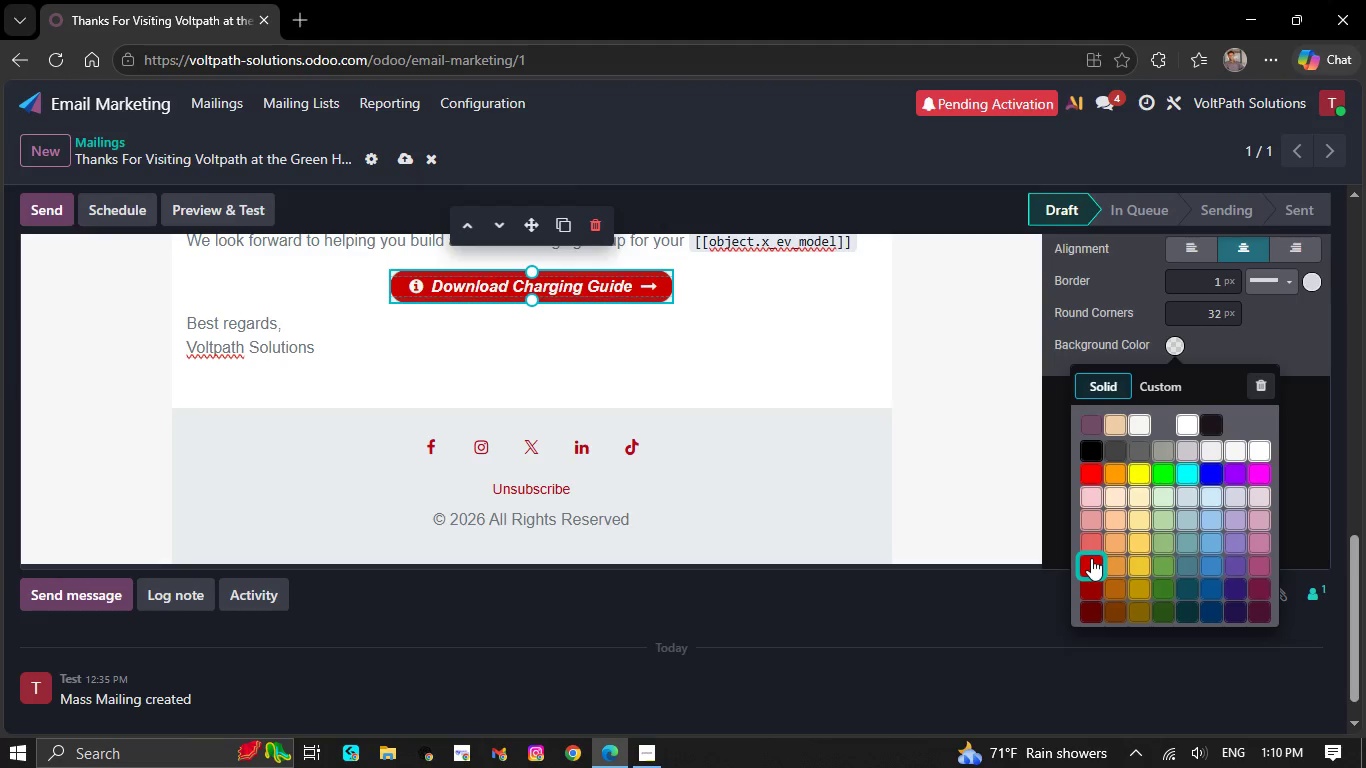 
left_click([1090, 562])
 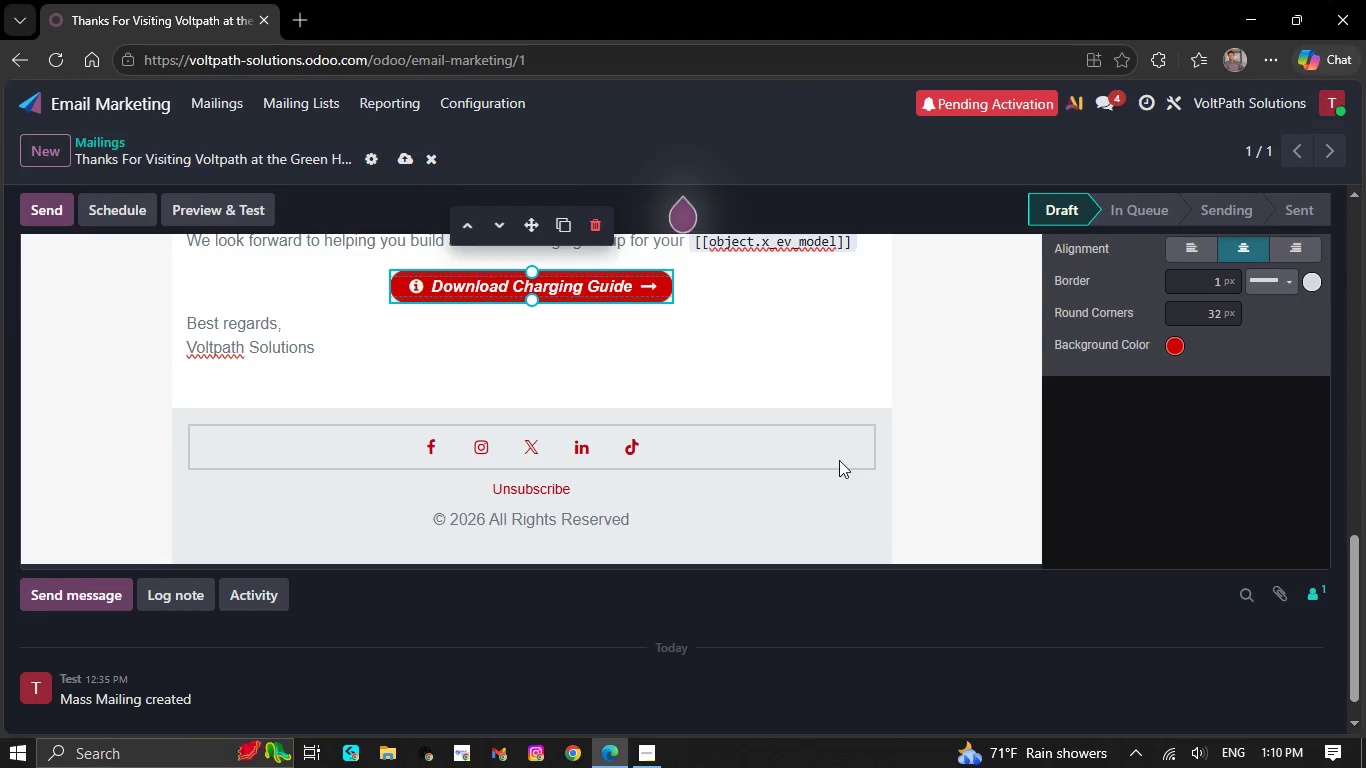 
left_click([872, 338])
 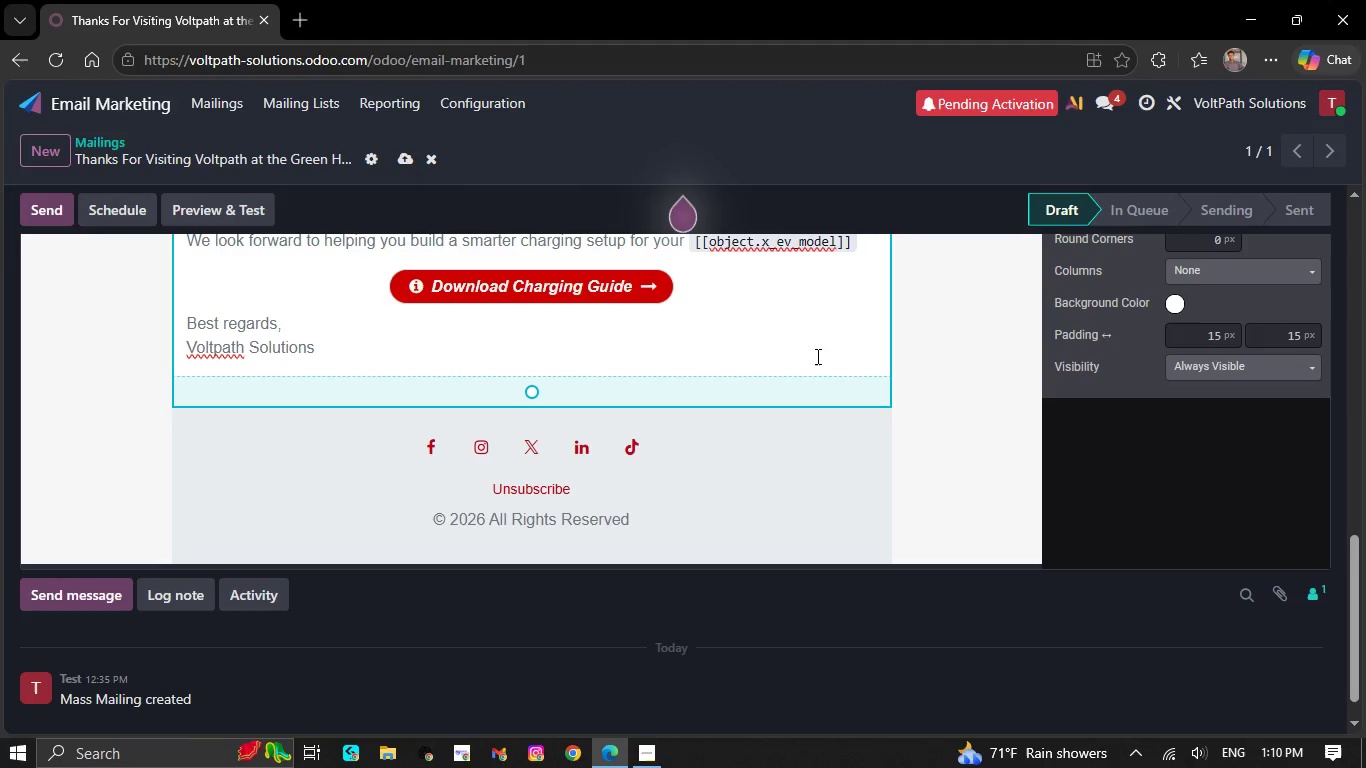 
scroll: coordinate [786, 364], scroll_direction: up, amount: 4.0
 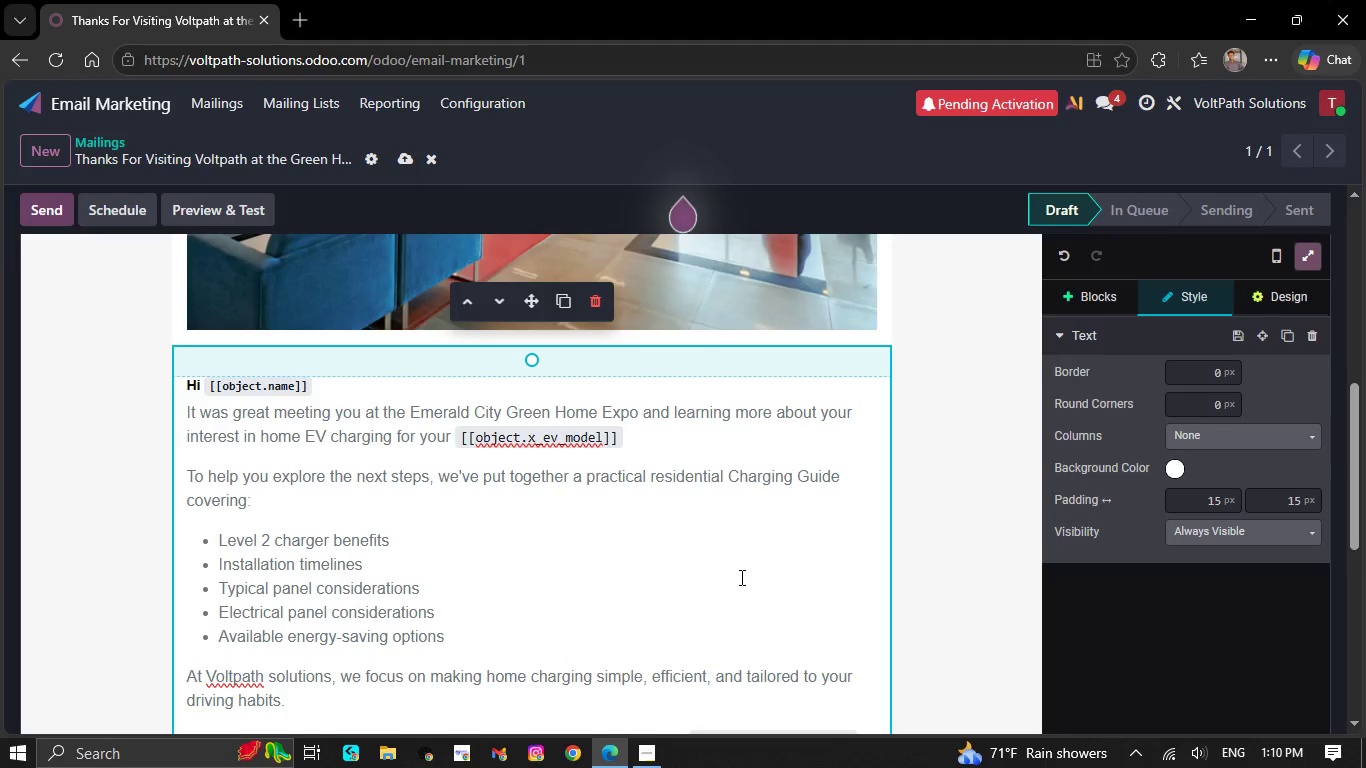 
scroll: coordinate [739, 578], scroll_direction: down, amount: 1.0
 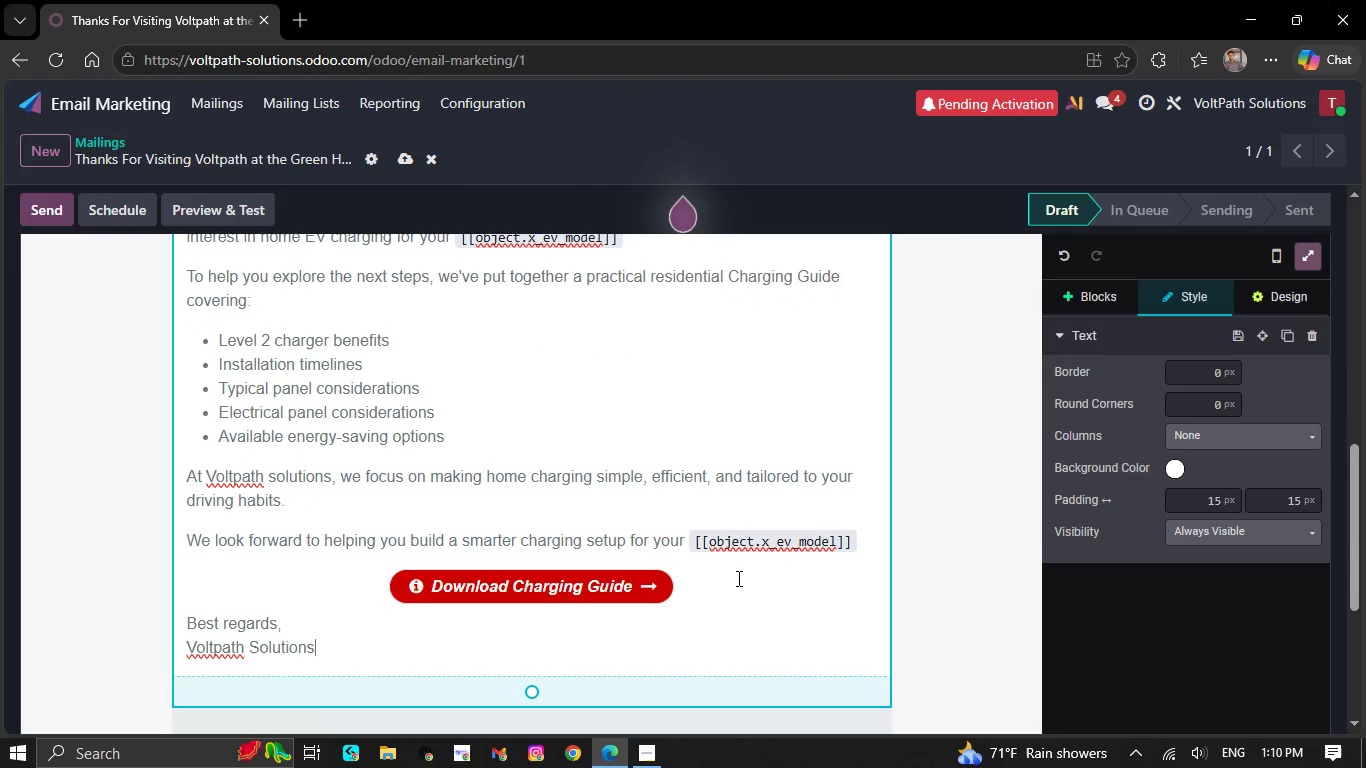 
scroll: coordinate [737, 578], scroll_direction: none, amount: 0.0
 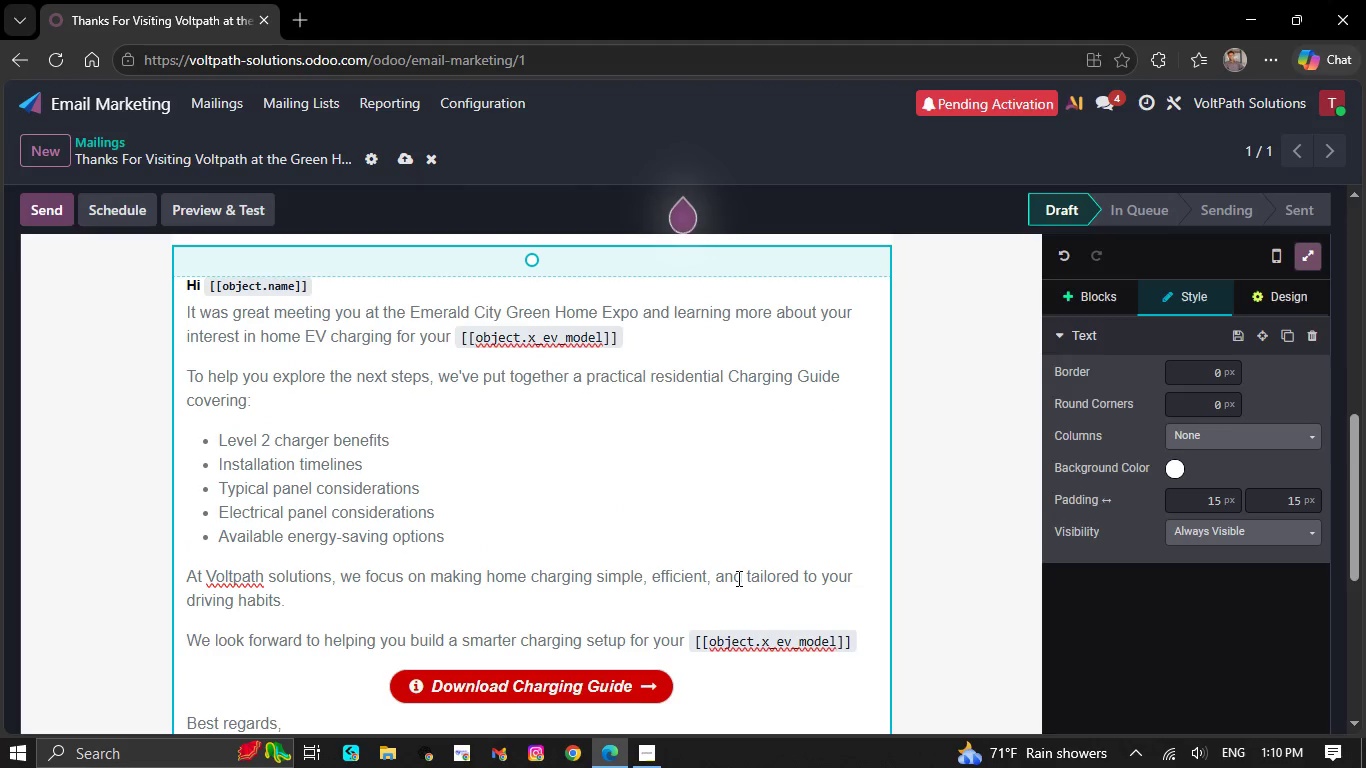 
scroll: coordinate [737, 578], scroll_direction: down, amount: 1.0
 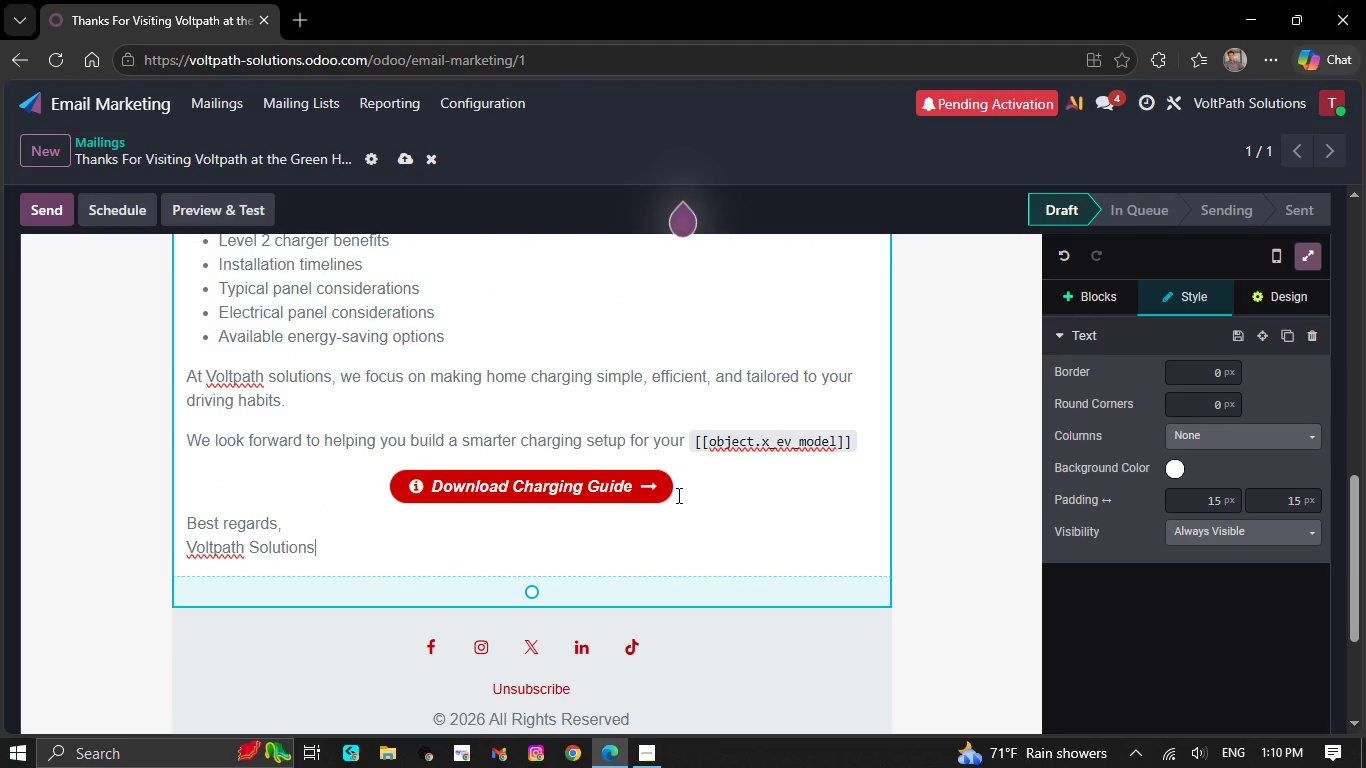 
mouse_move([665, 506])
 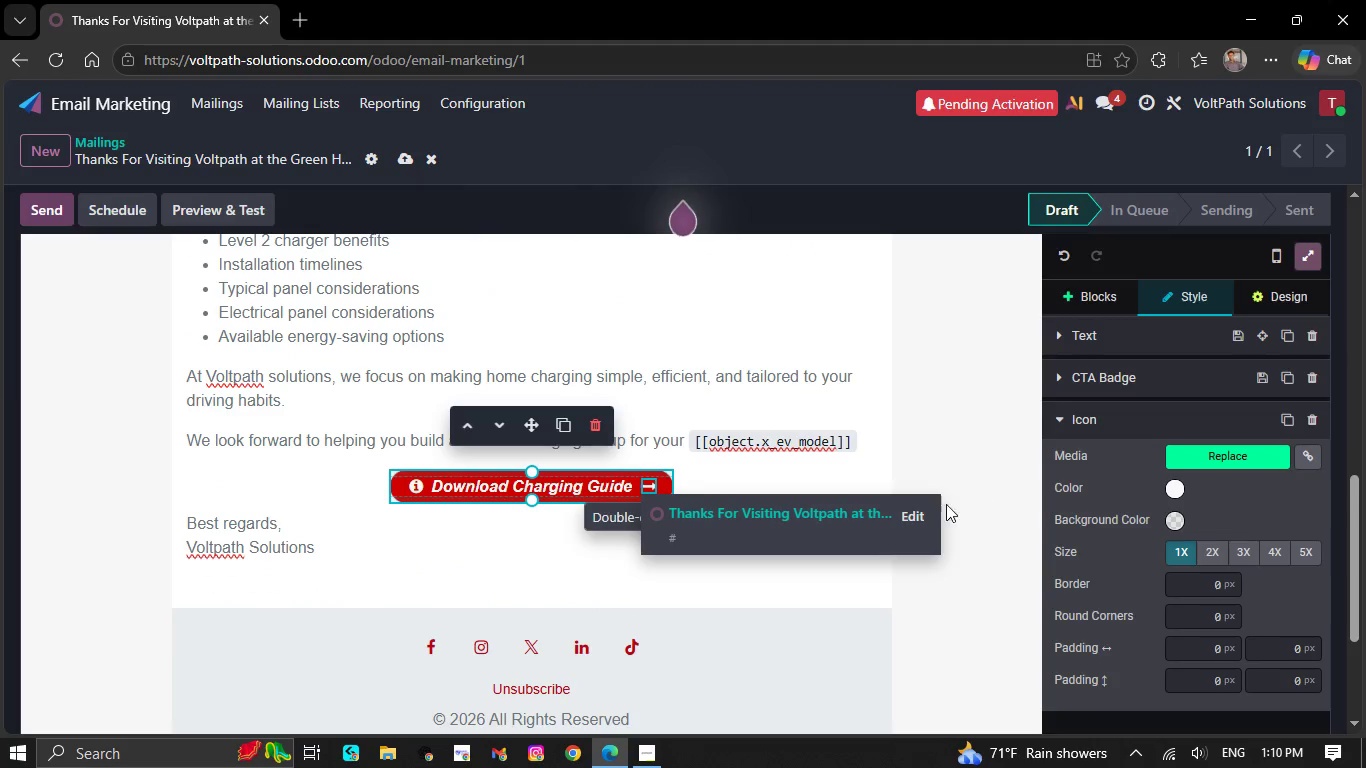 
left_click([925, 513])
 